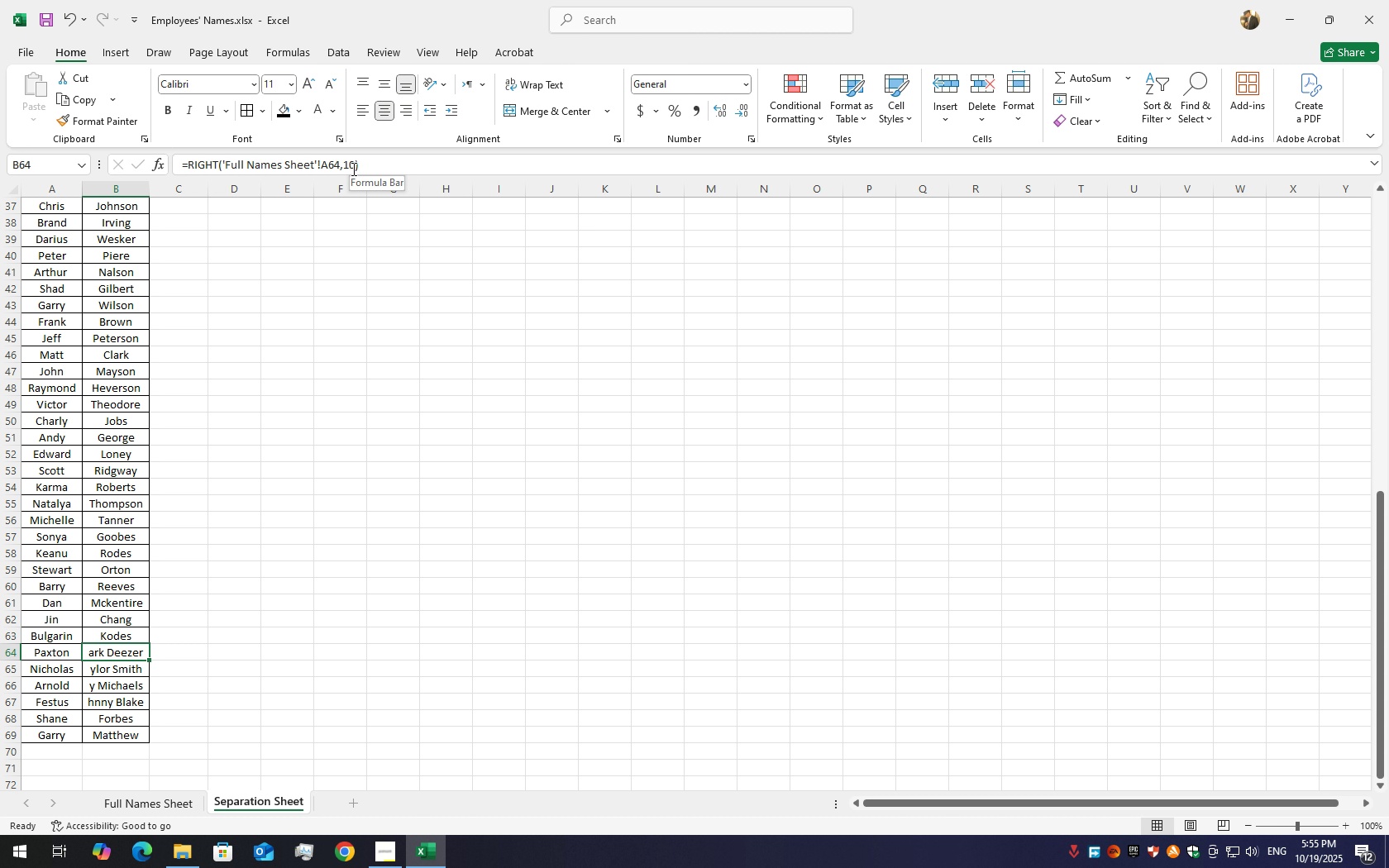 
wait(5.53)
 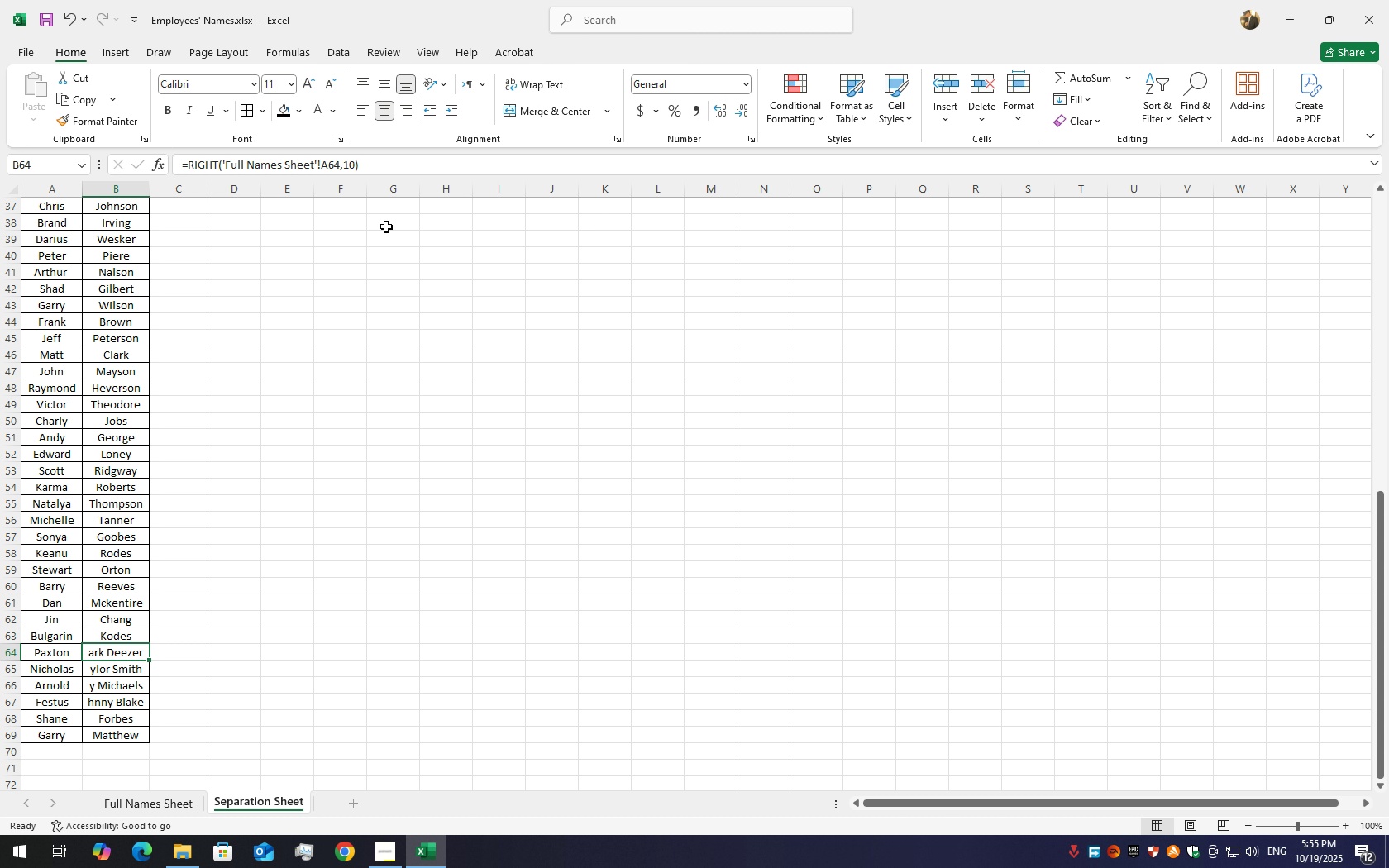 
left_click([354, 169])
 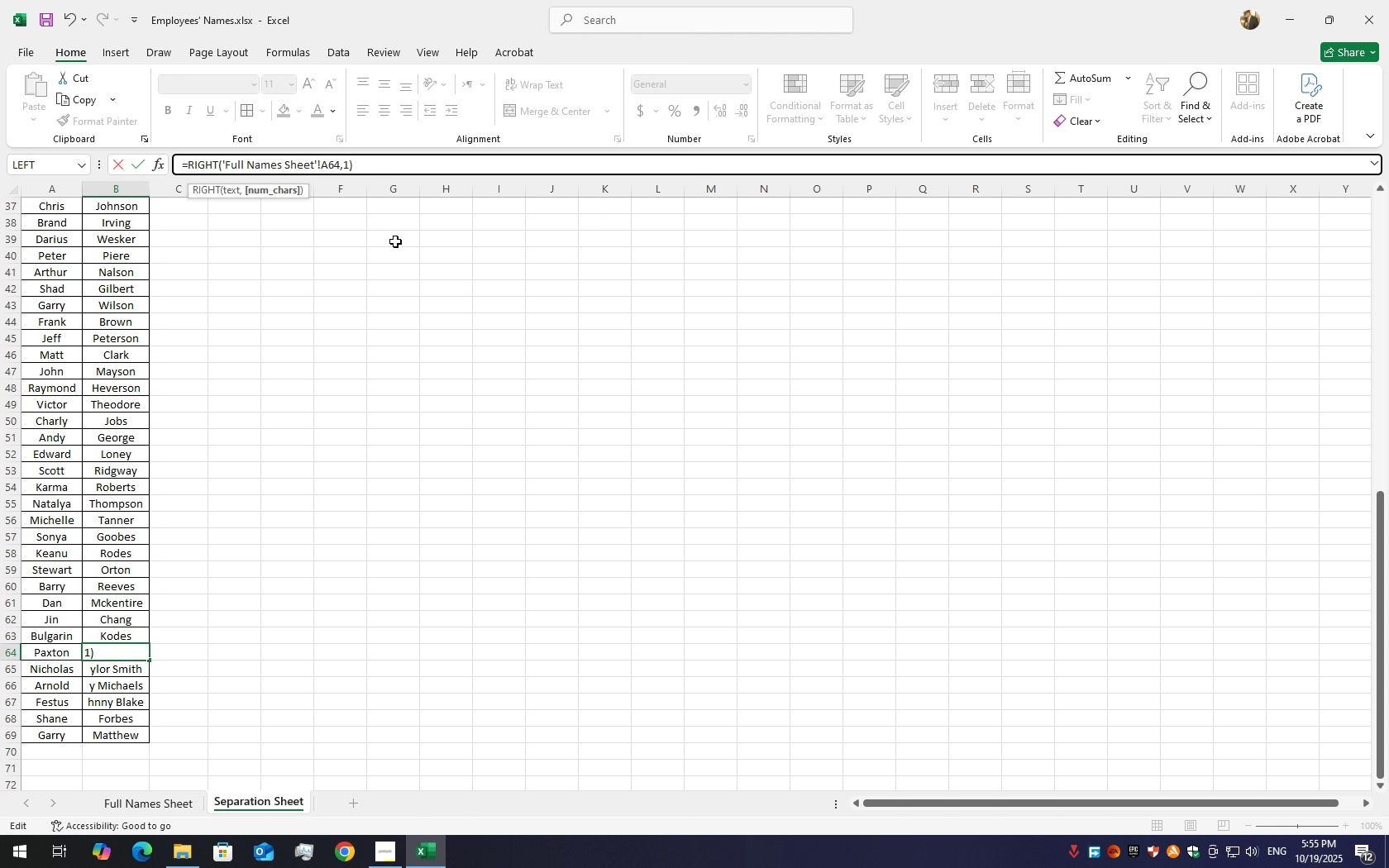 
key(Backspace)
 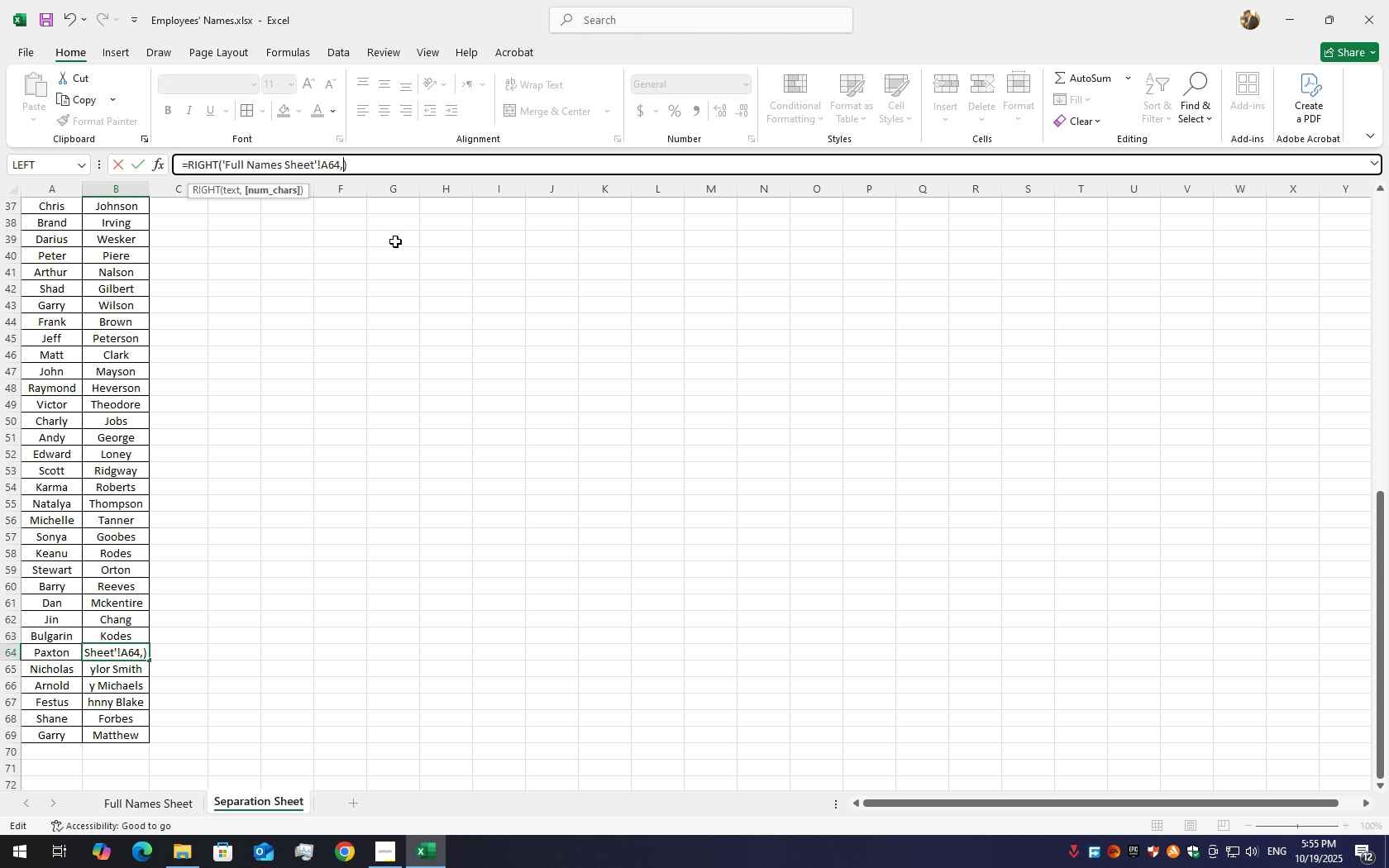 
key(Backspace)
 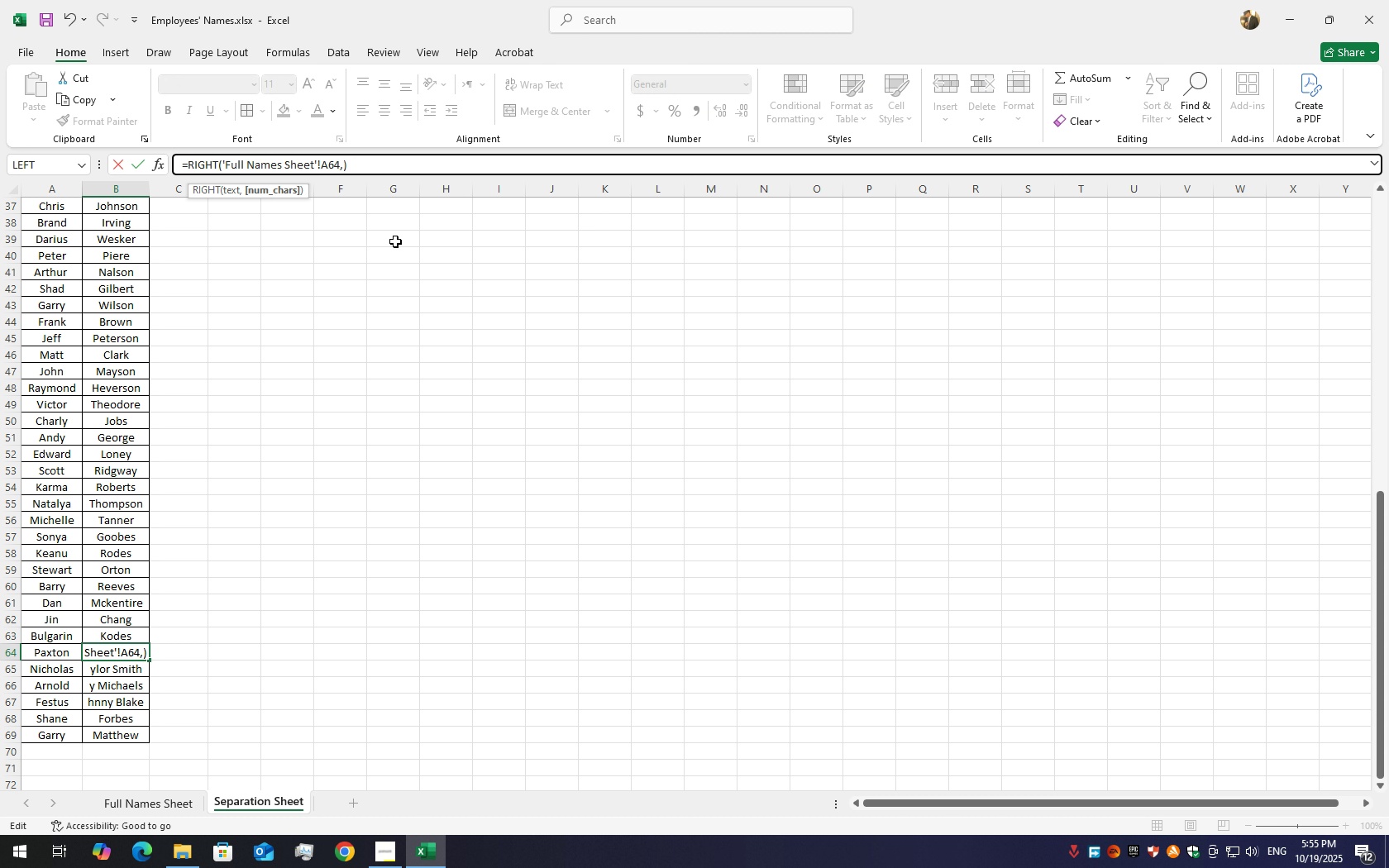 
key(Numpad6)
 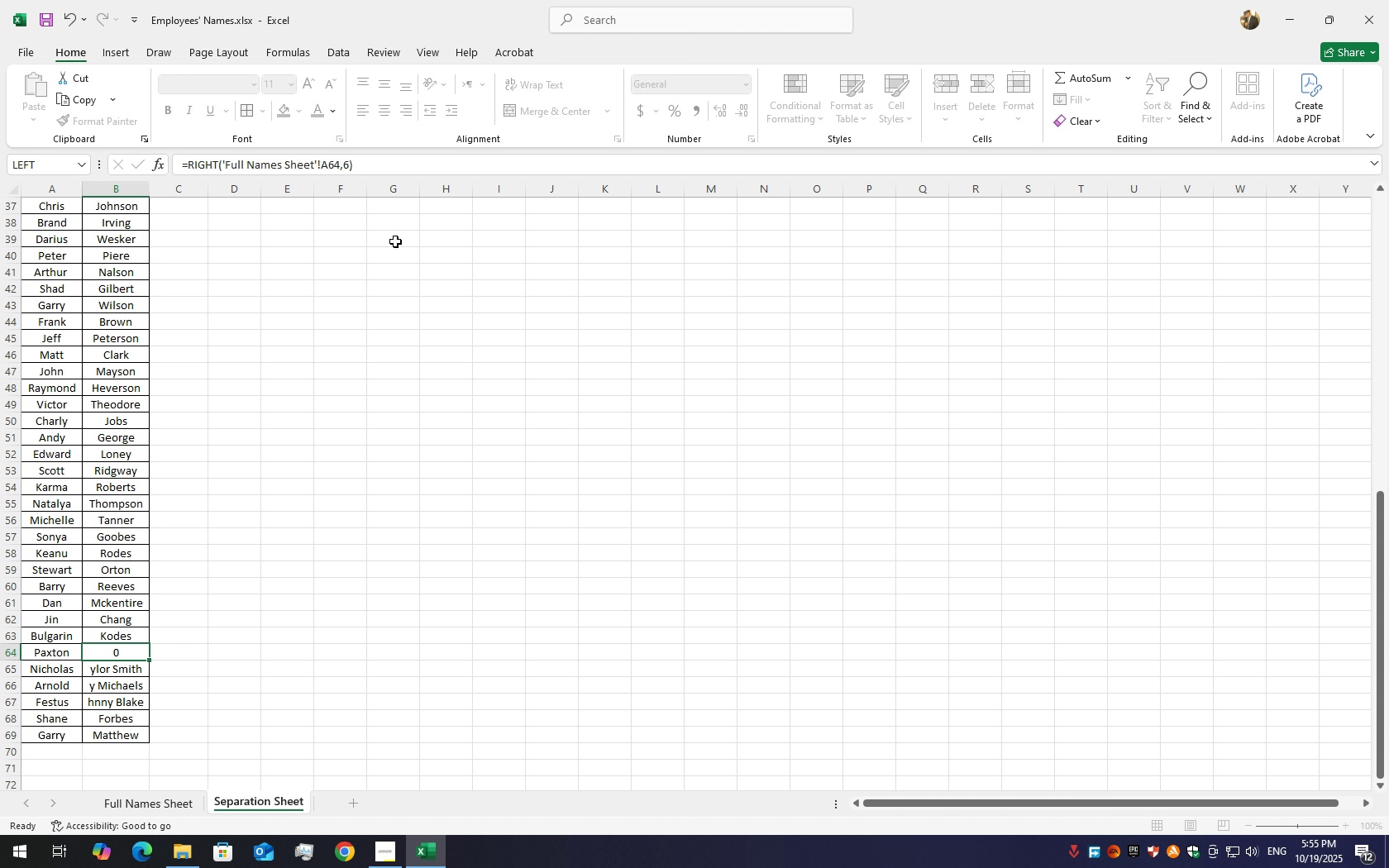 
key(Enter)
 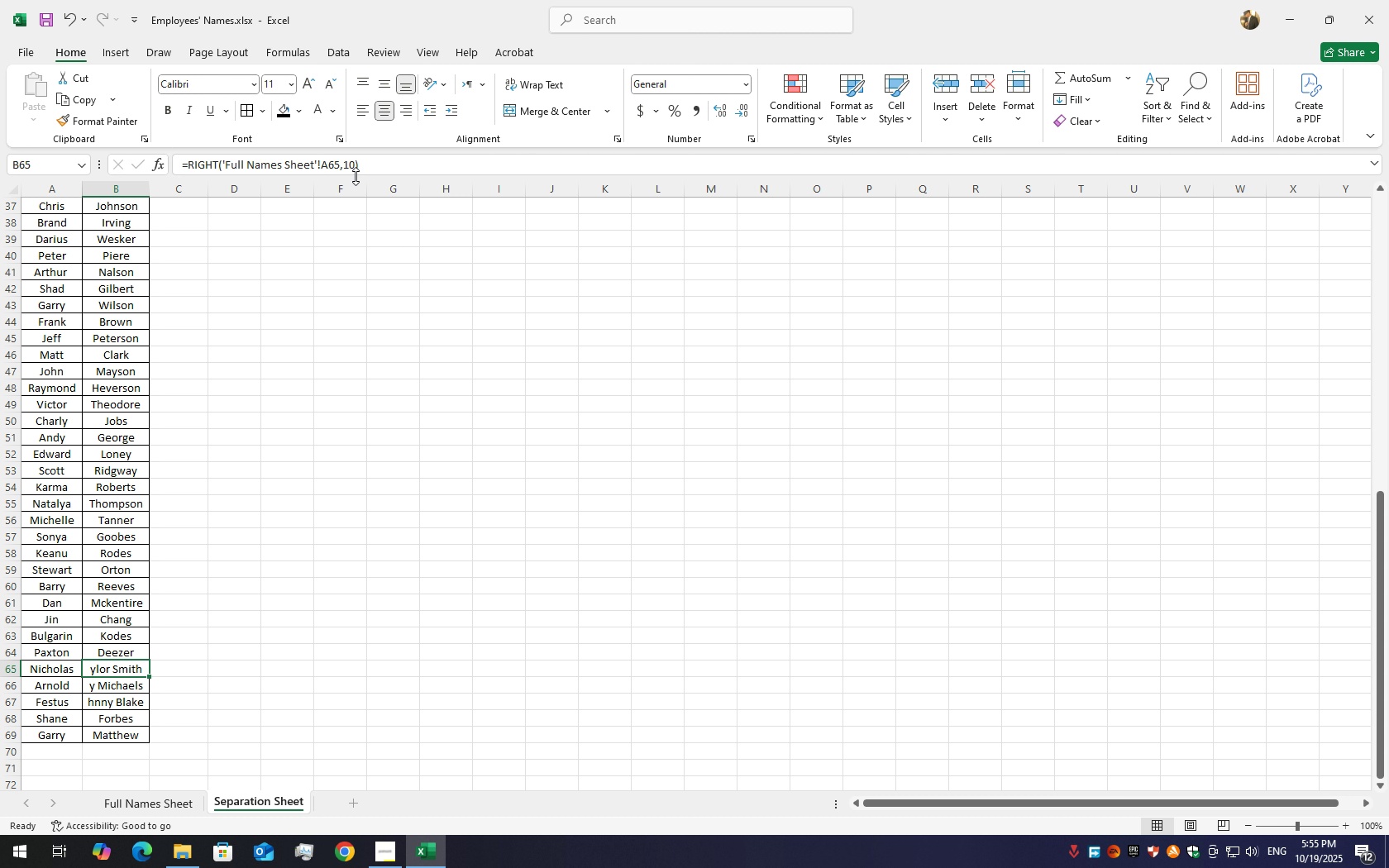 
left_click([354, 170])
 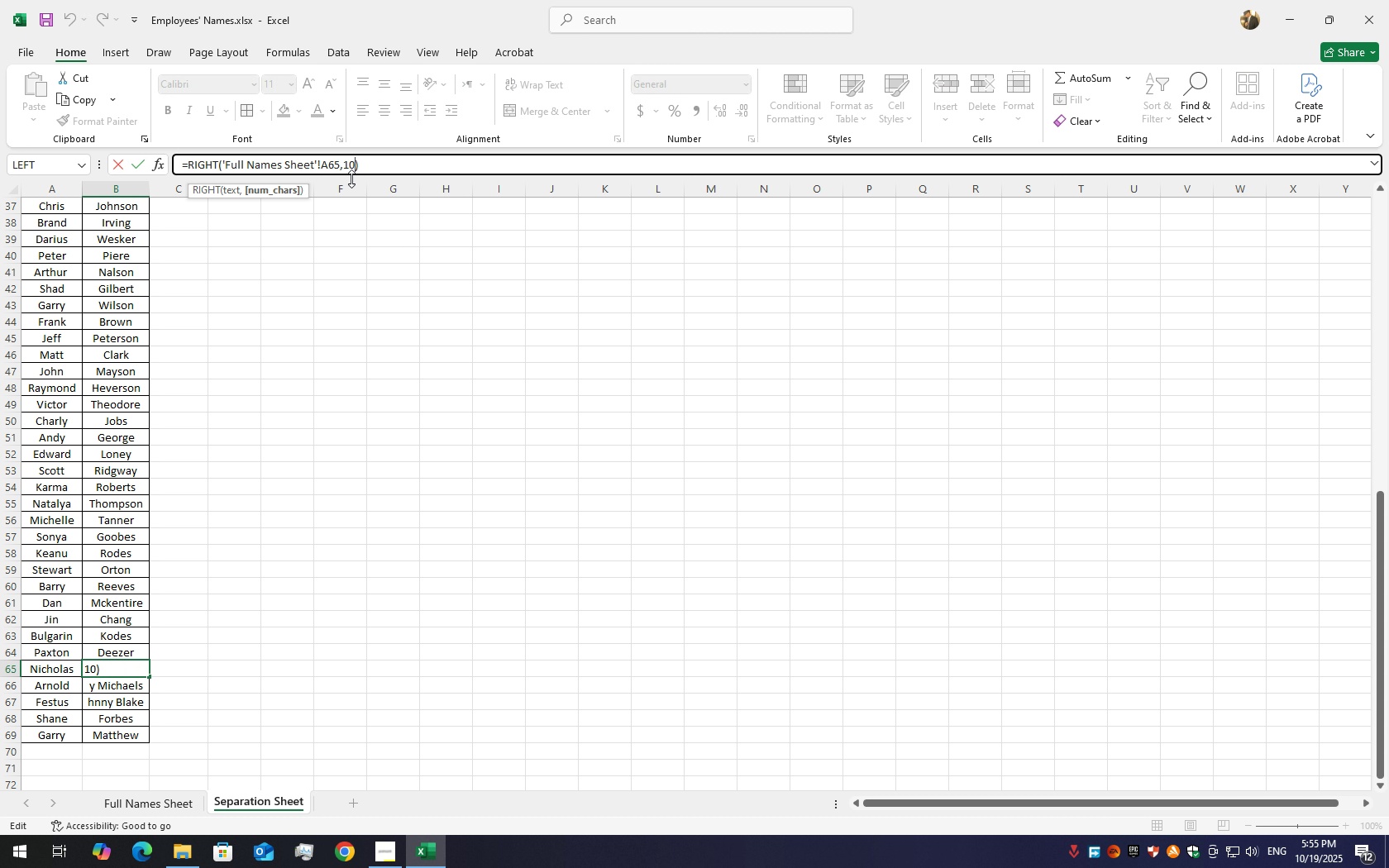 
key(Backspace)
 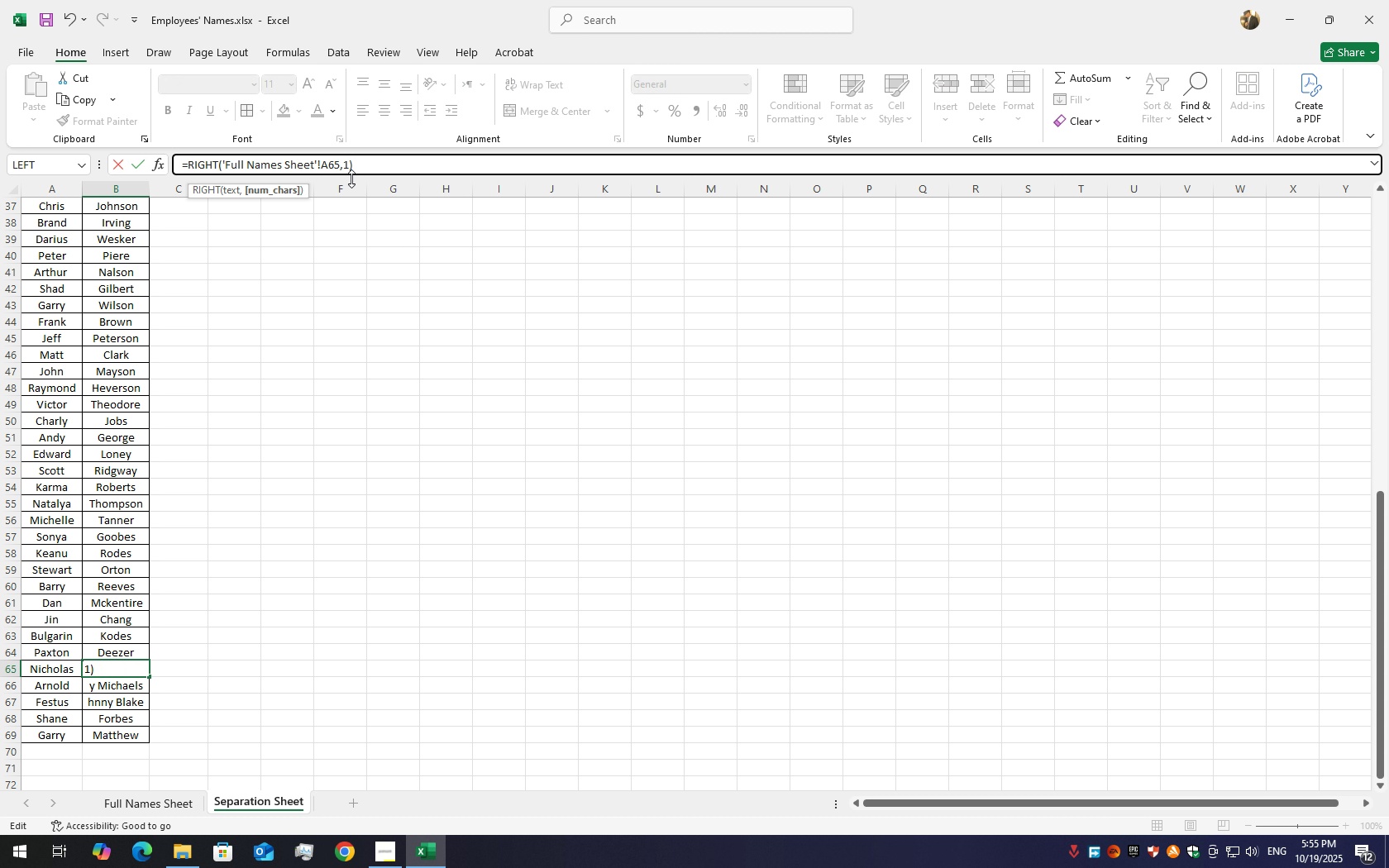 
key(Backspace)
 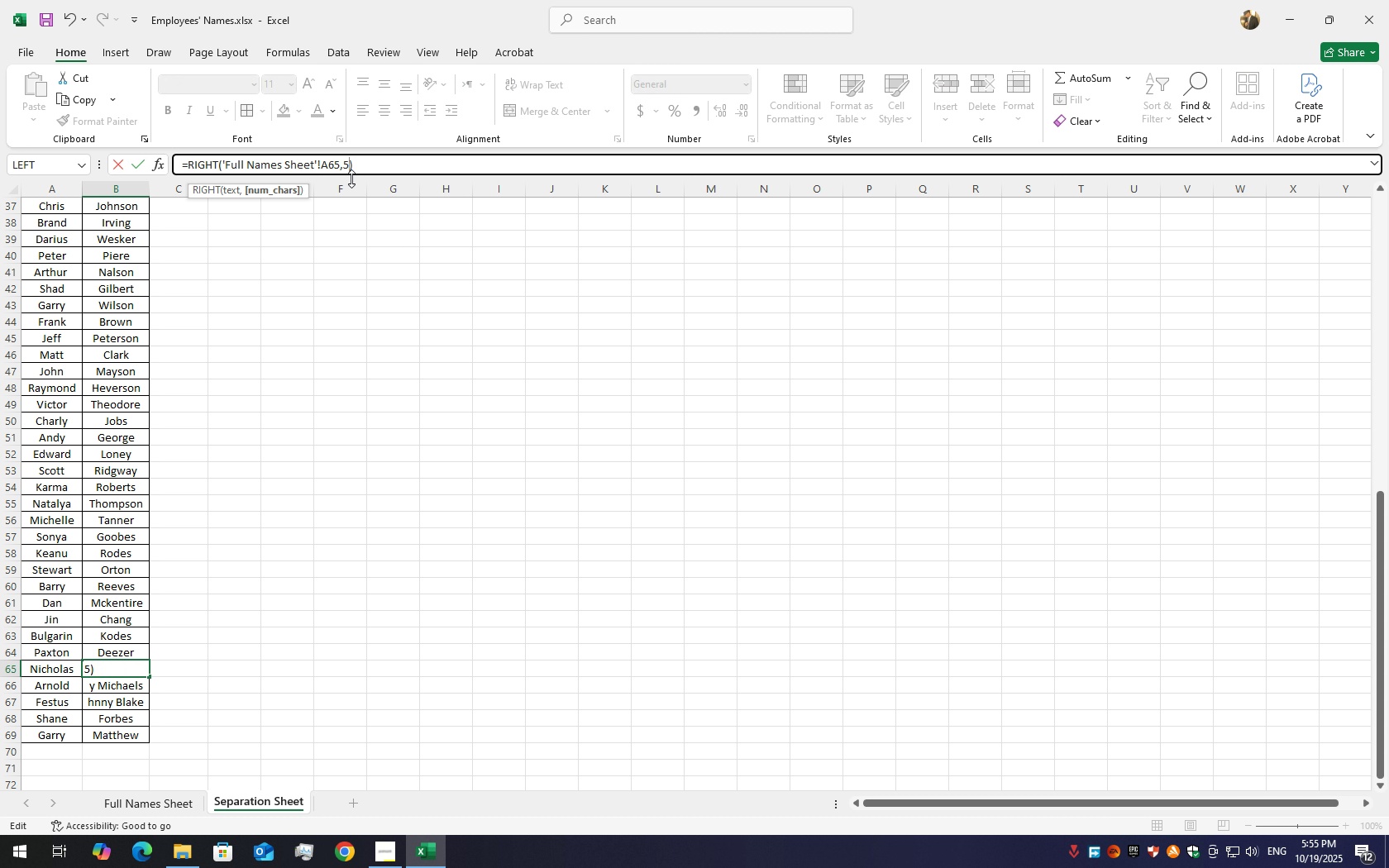 
key(Numpad5)
 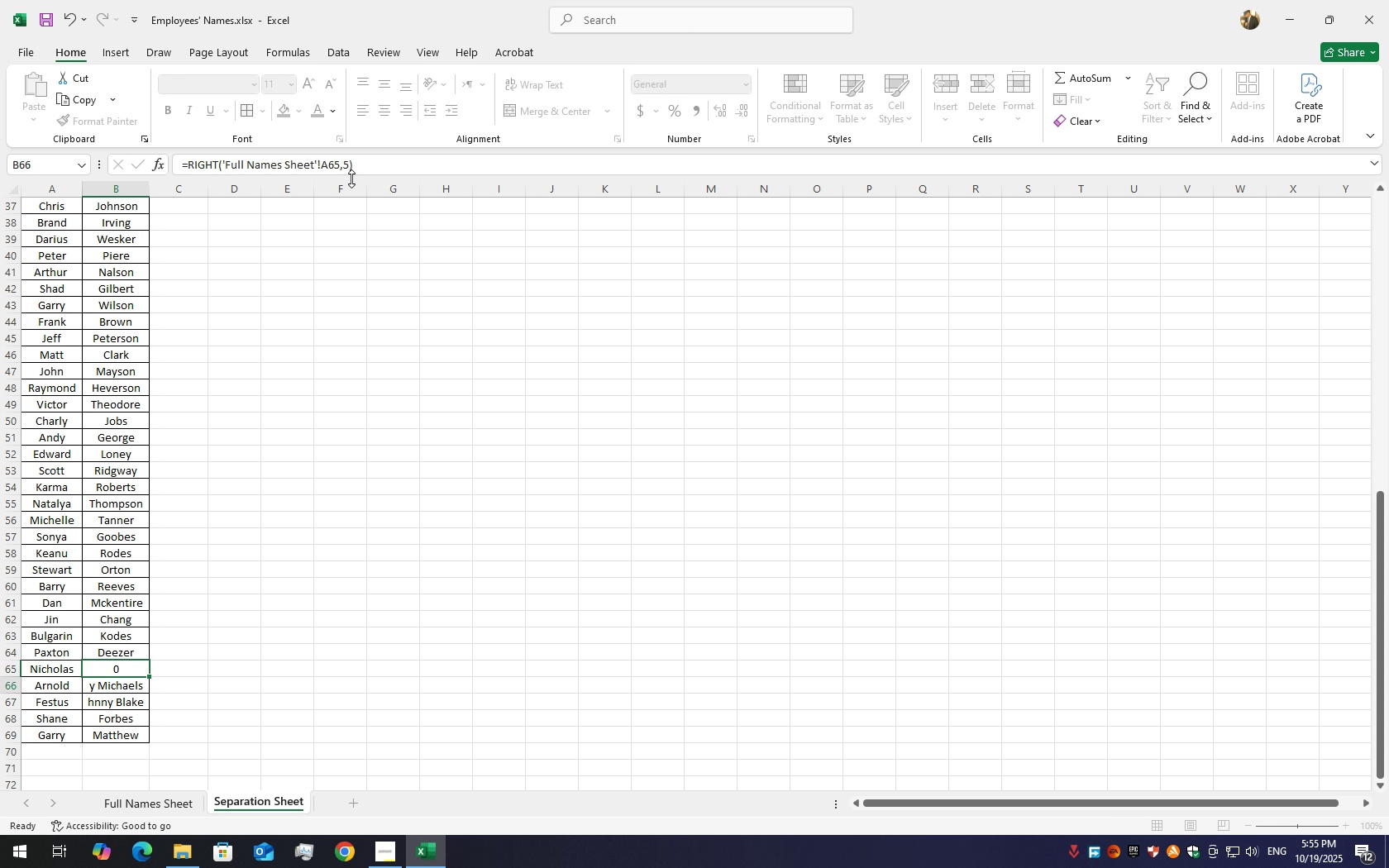 
key(Enter)
 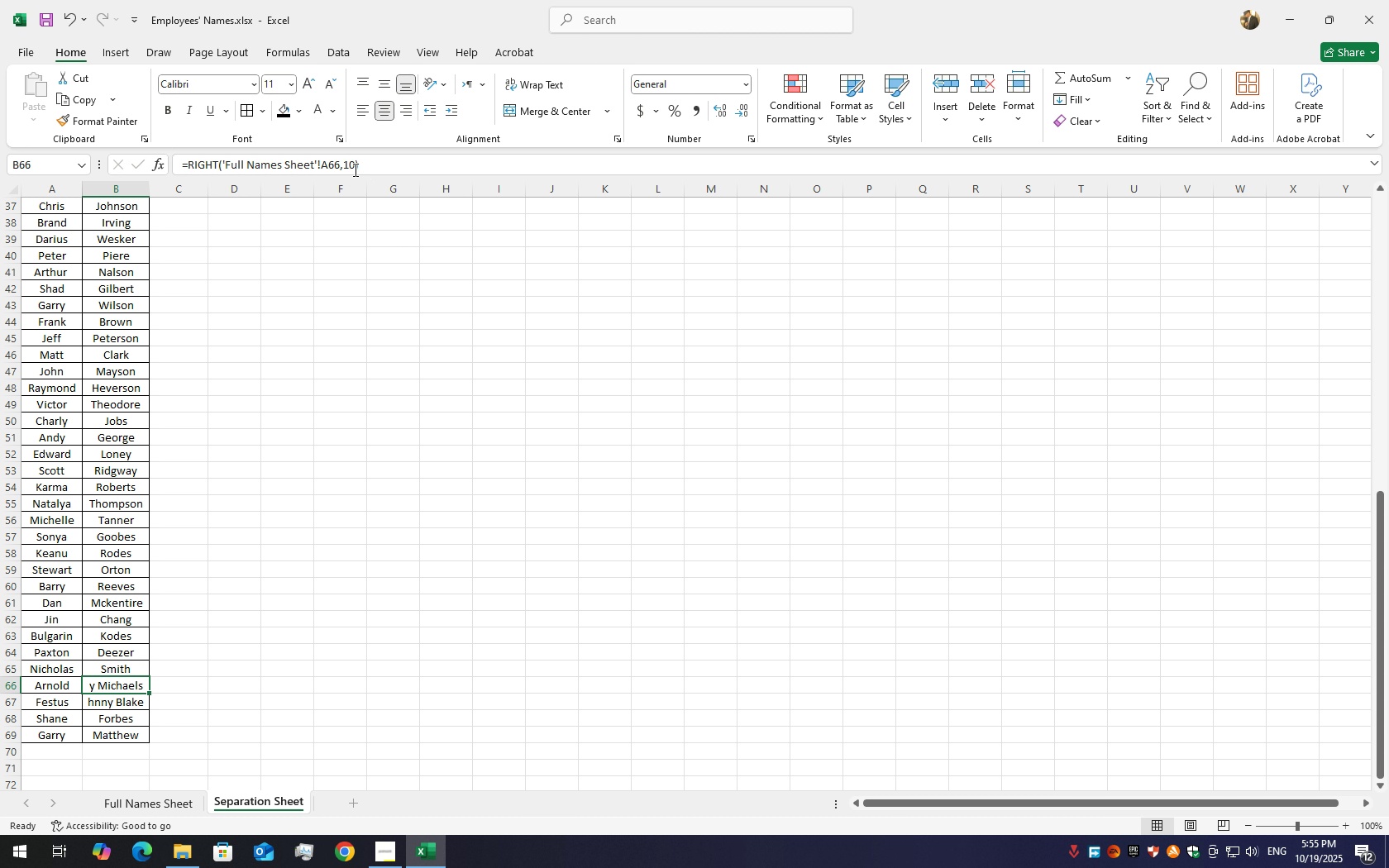 
left_click([349, 167])
 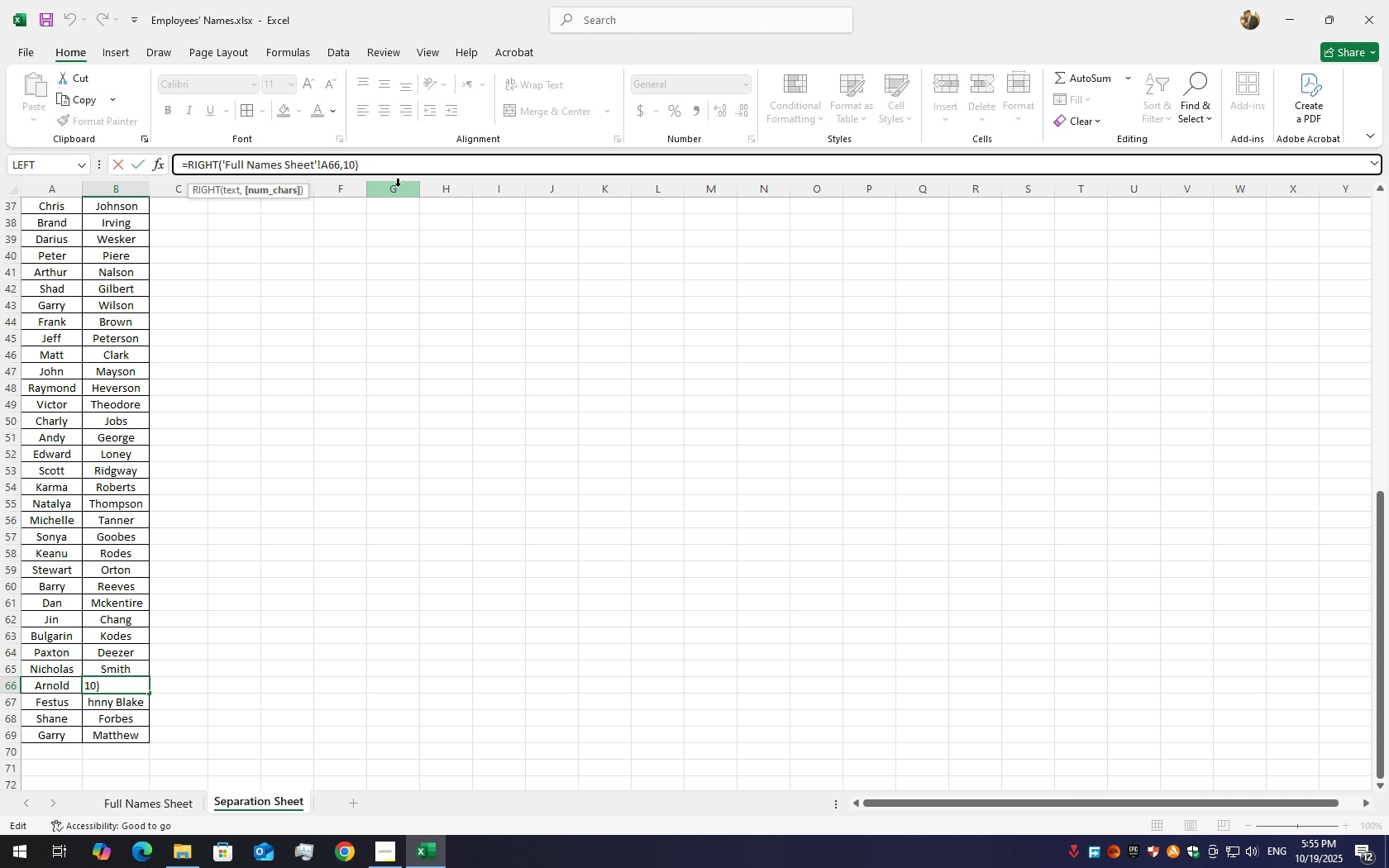 
key(ArrowRight)
 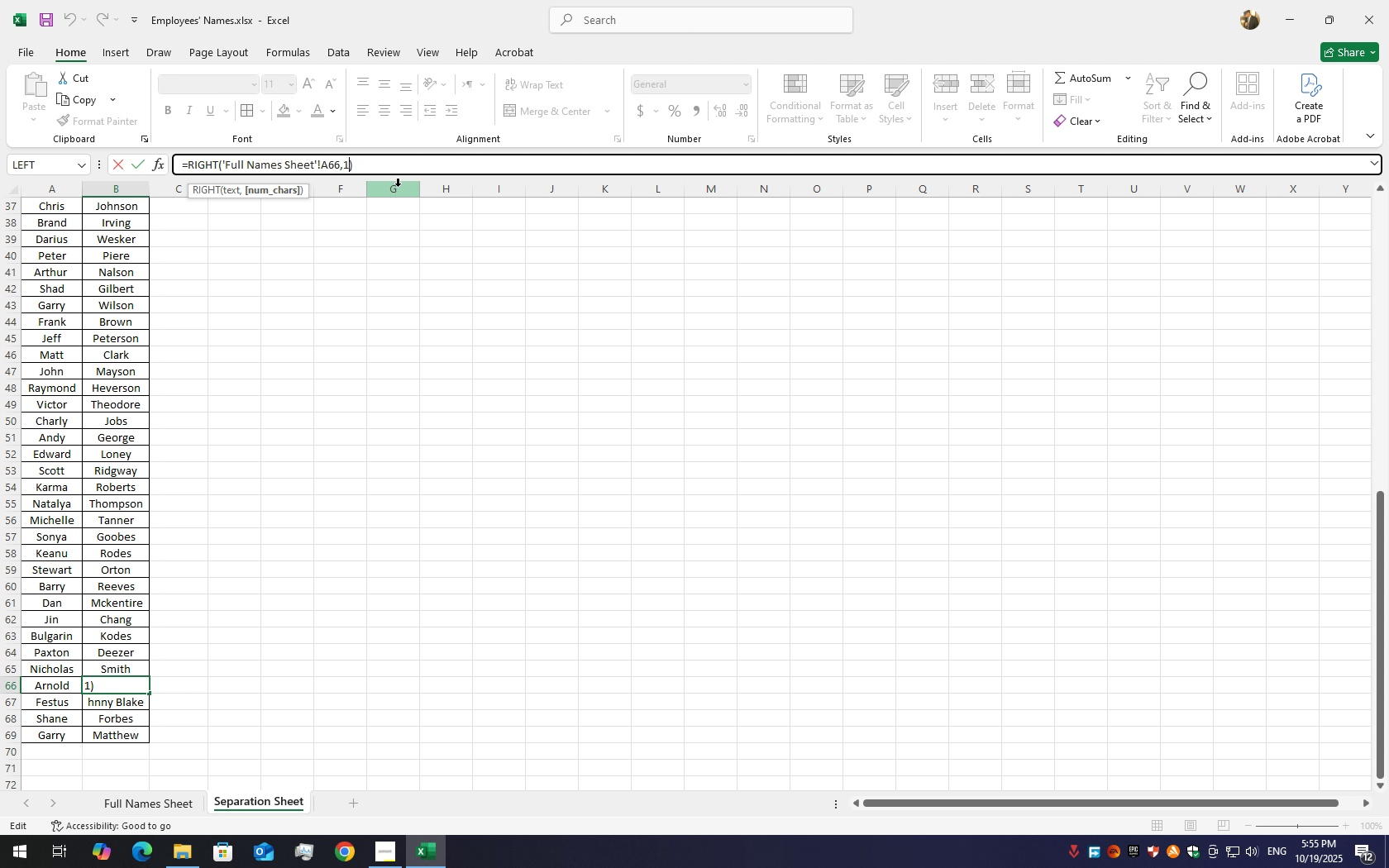 
key(Backspace)
 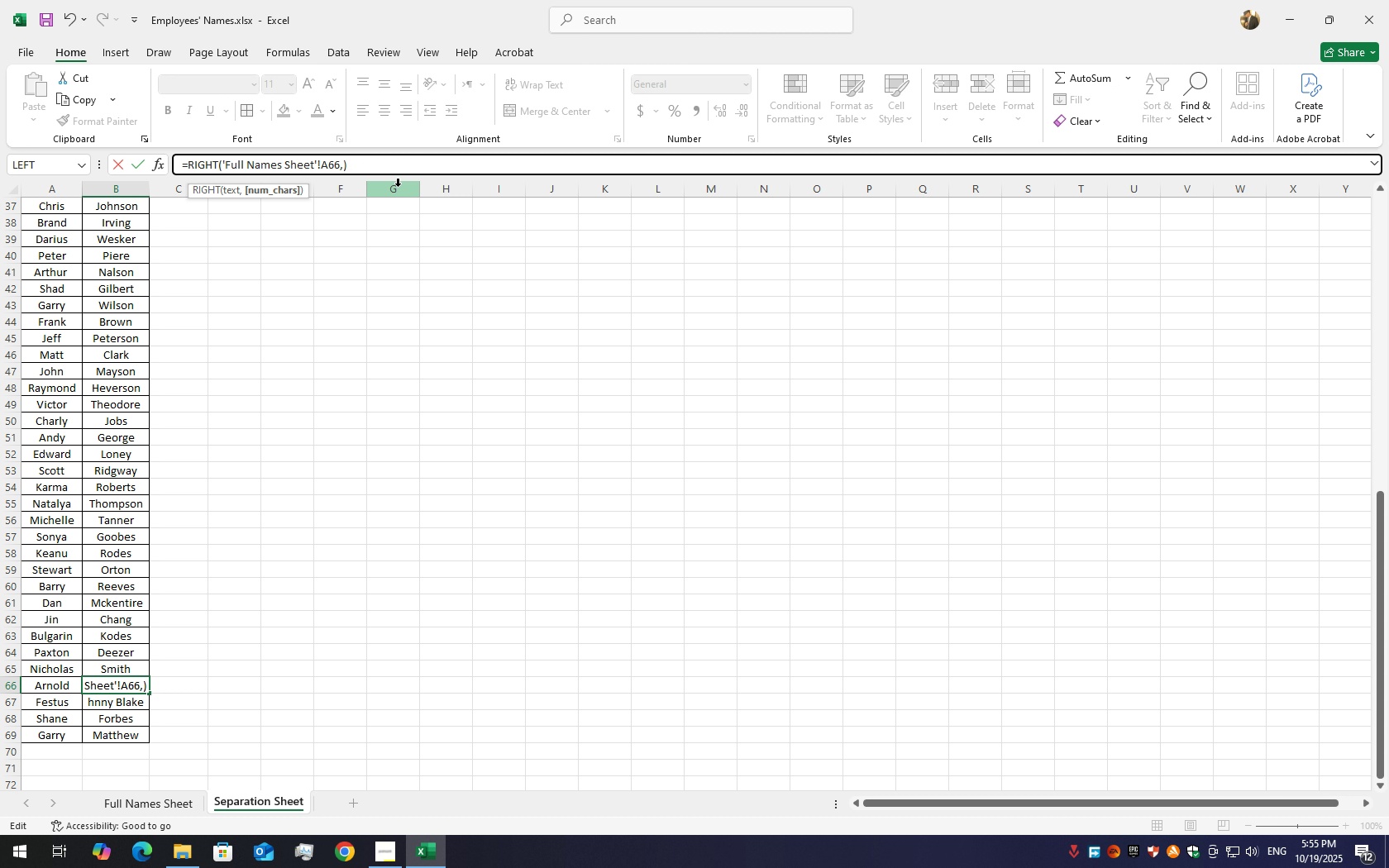 
key(Backspace)
 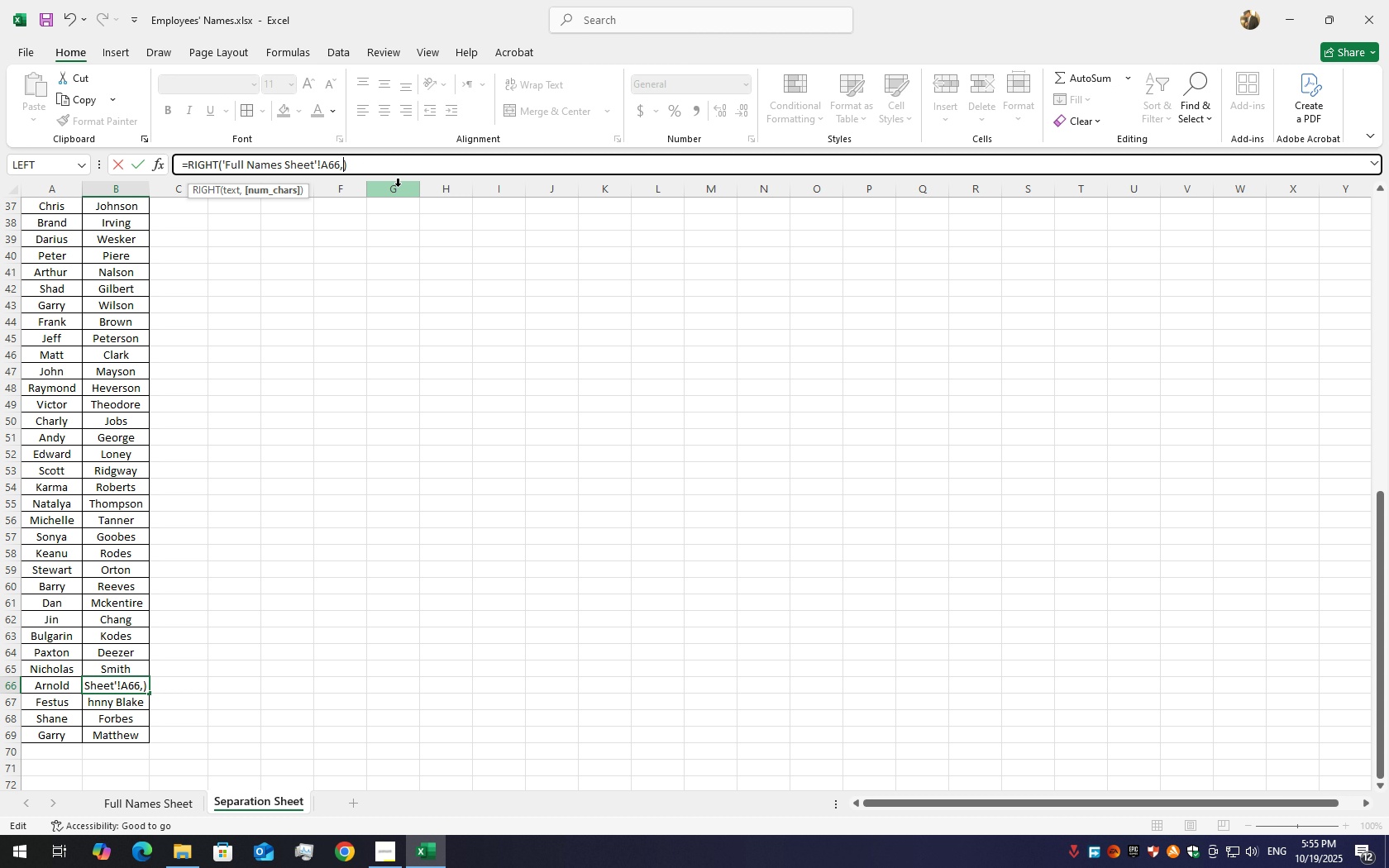 
key(Numpad5)
 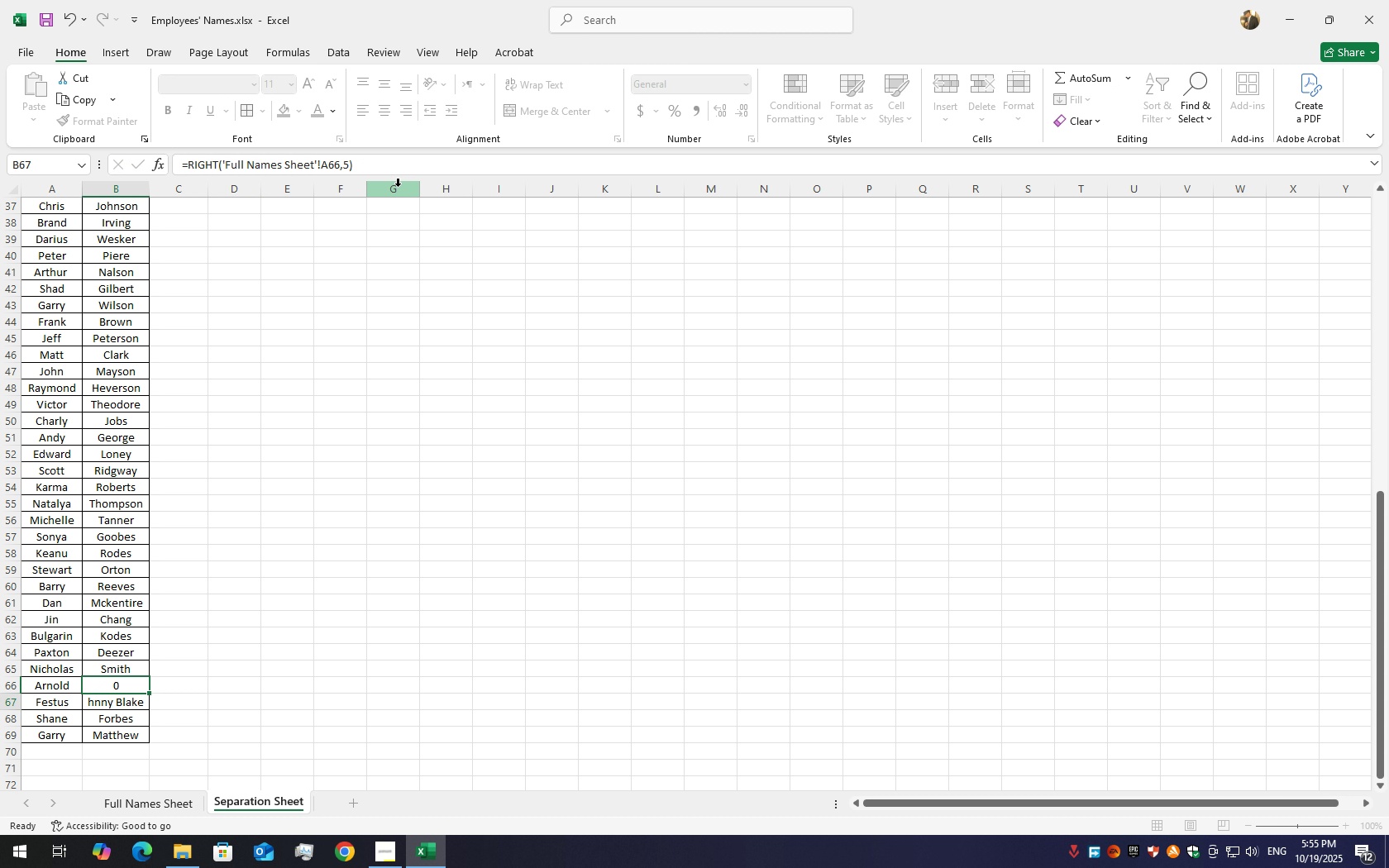 
key(Enter)
 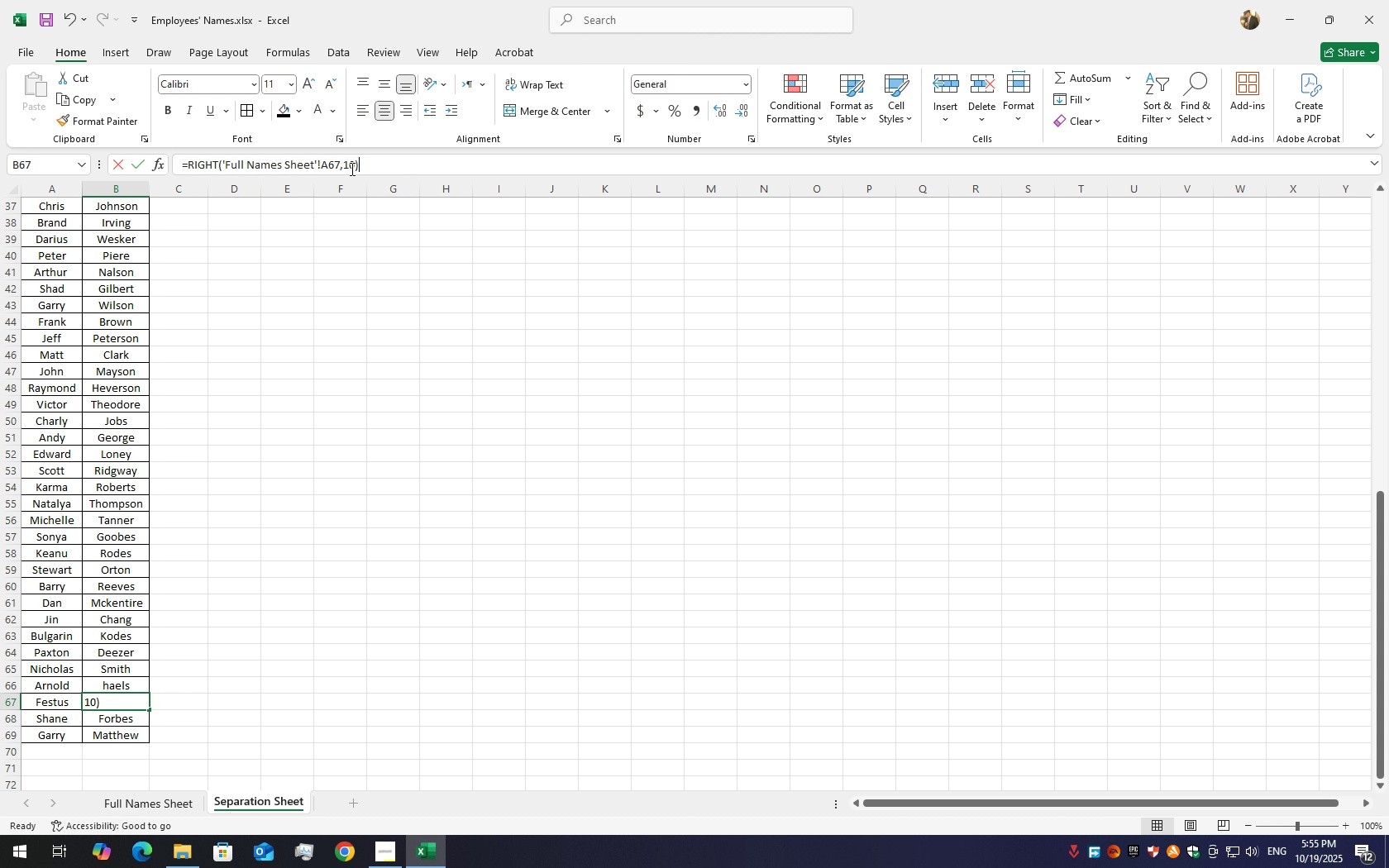 
left_click([351, 169])
 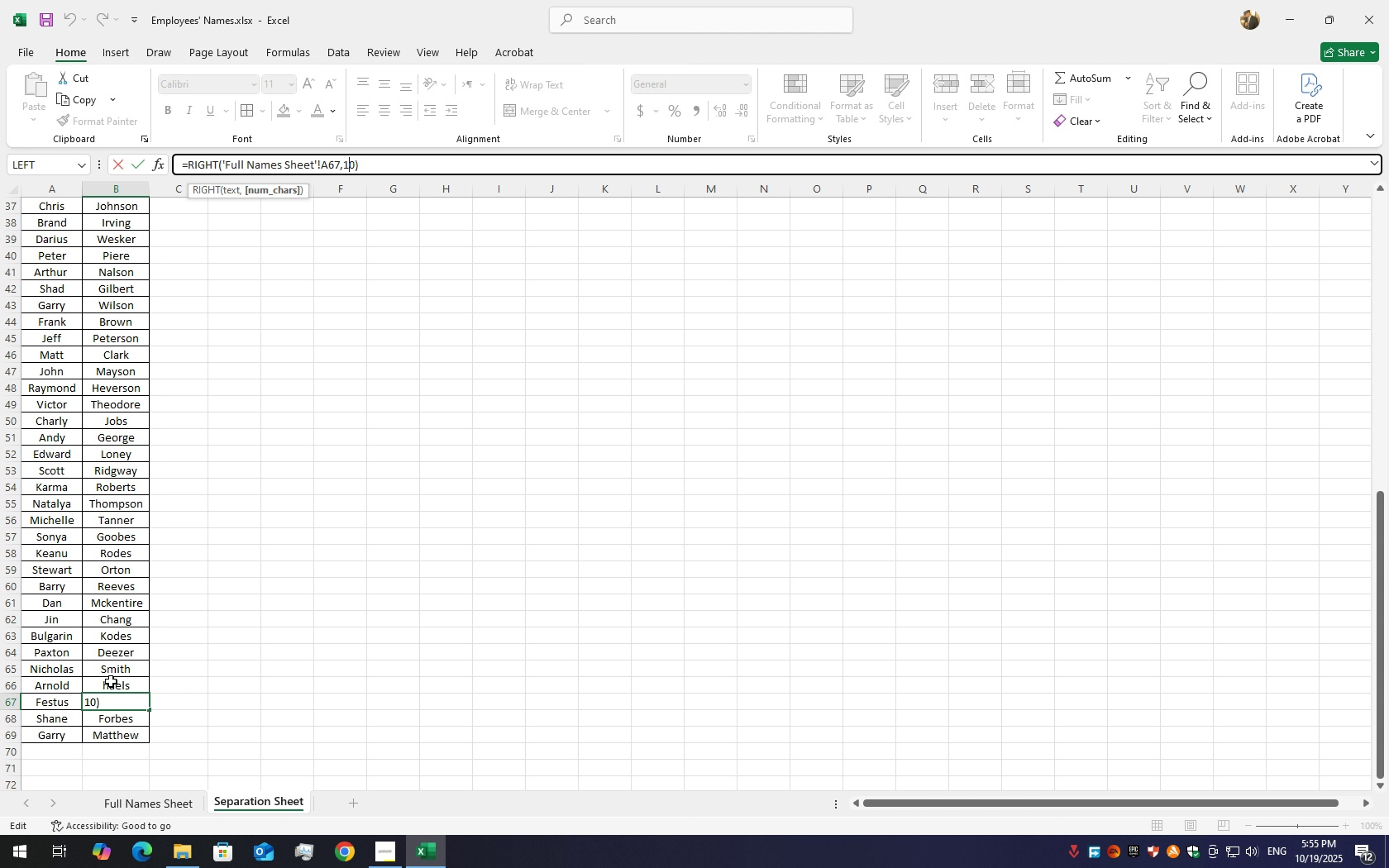 
left_click([111, 681])
 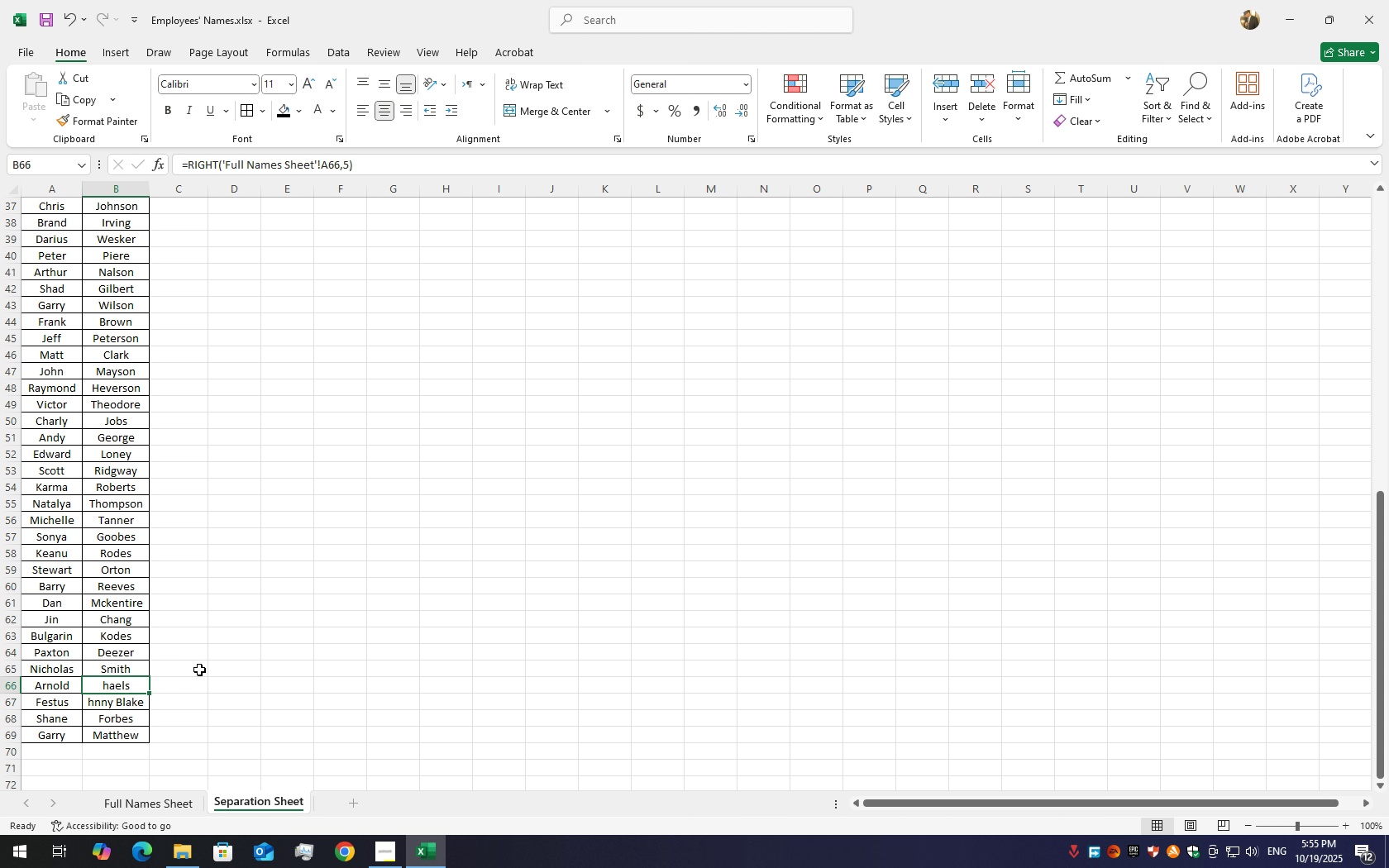 
key(Control+Z)
 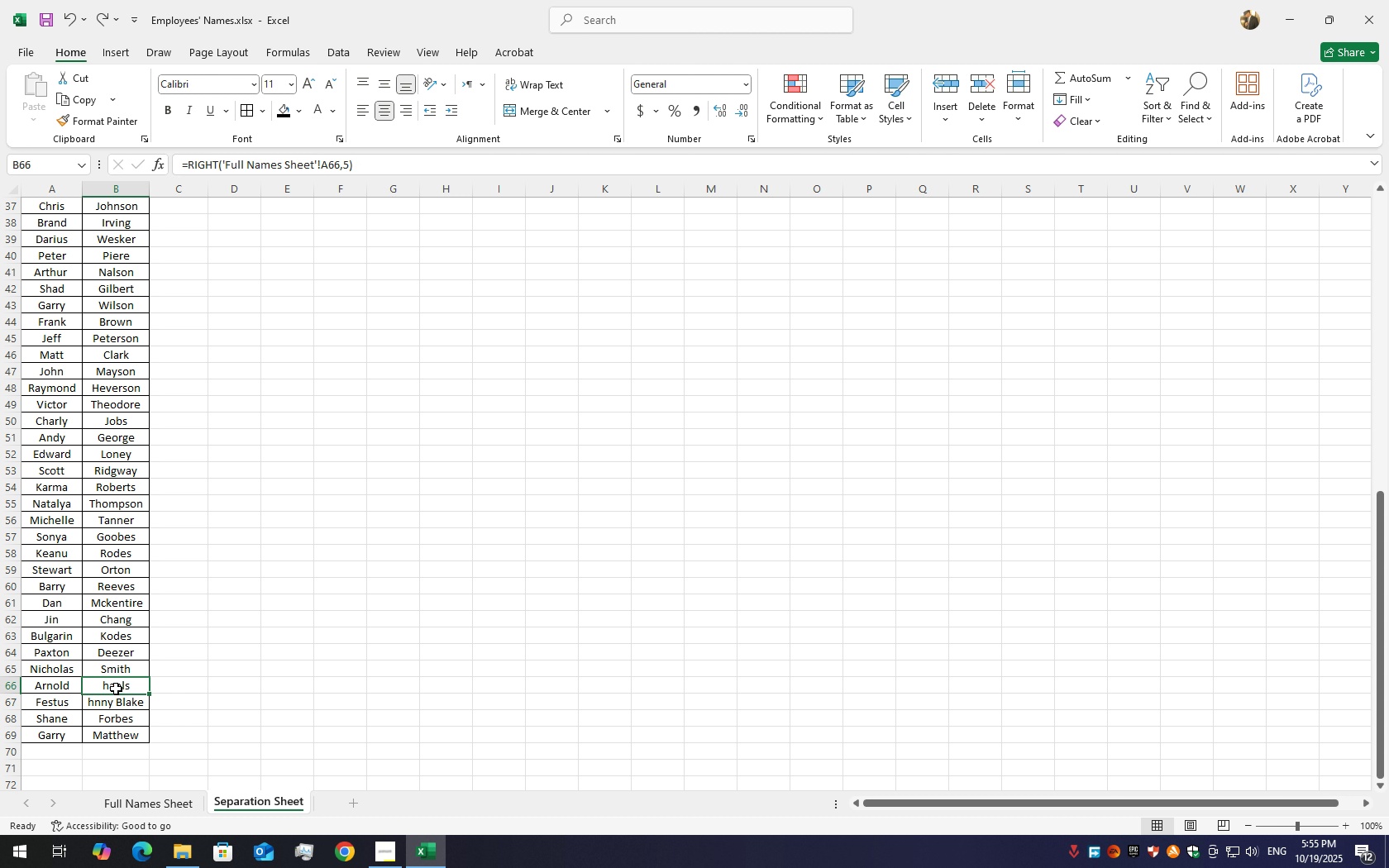 
left_click([116, 689])
 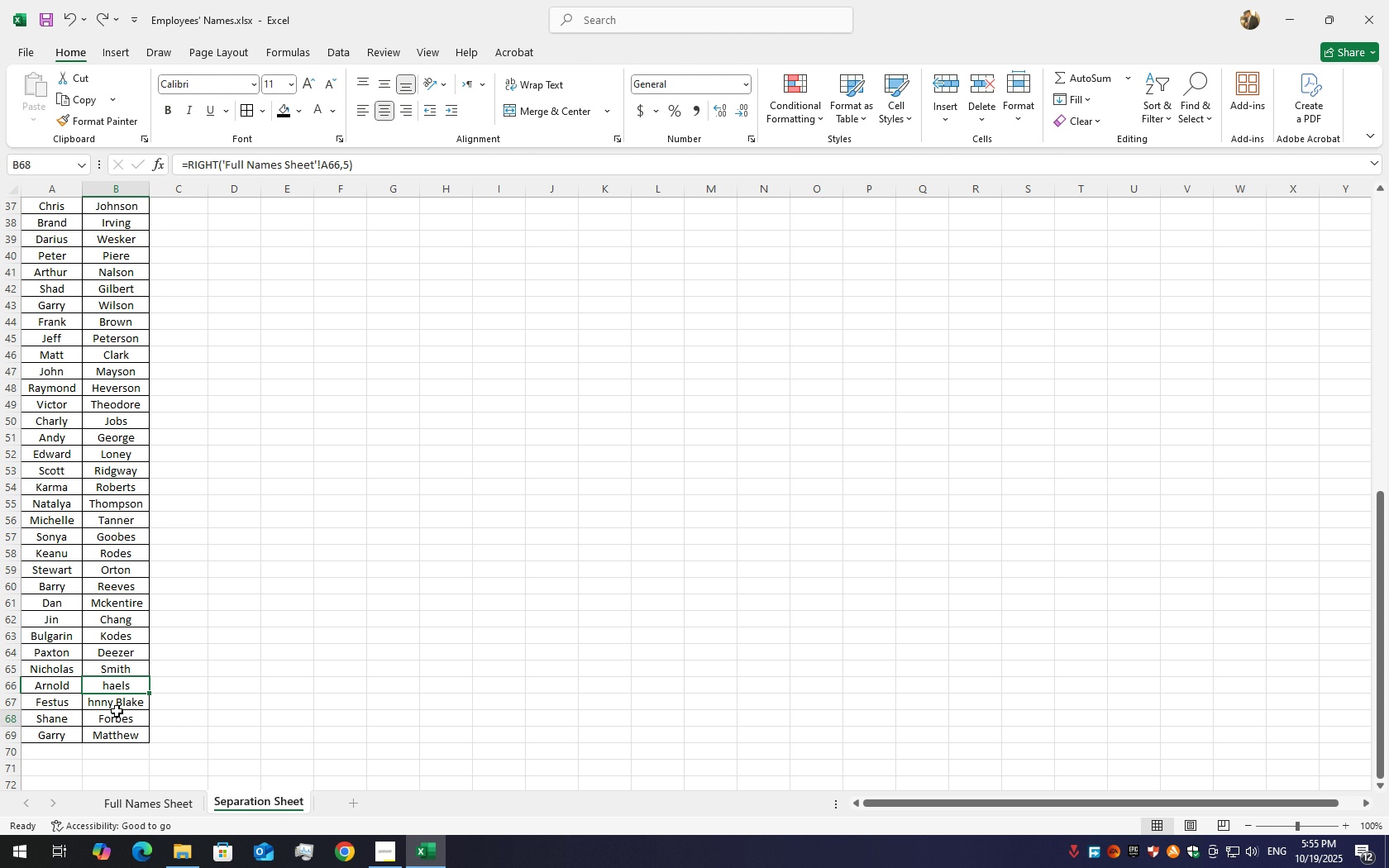 
left_click([117, 711])
 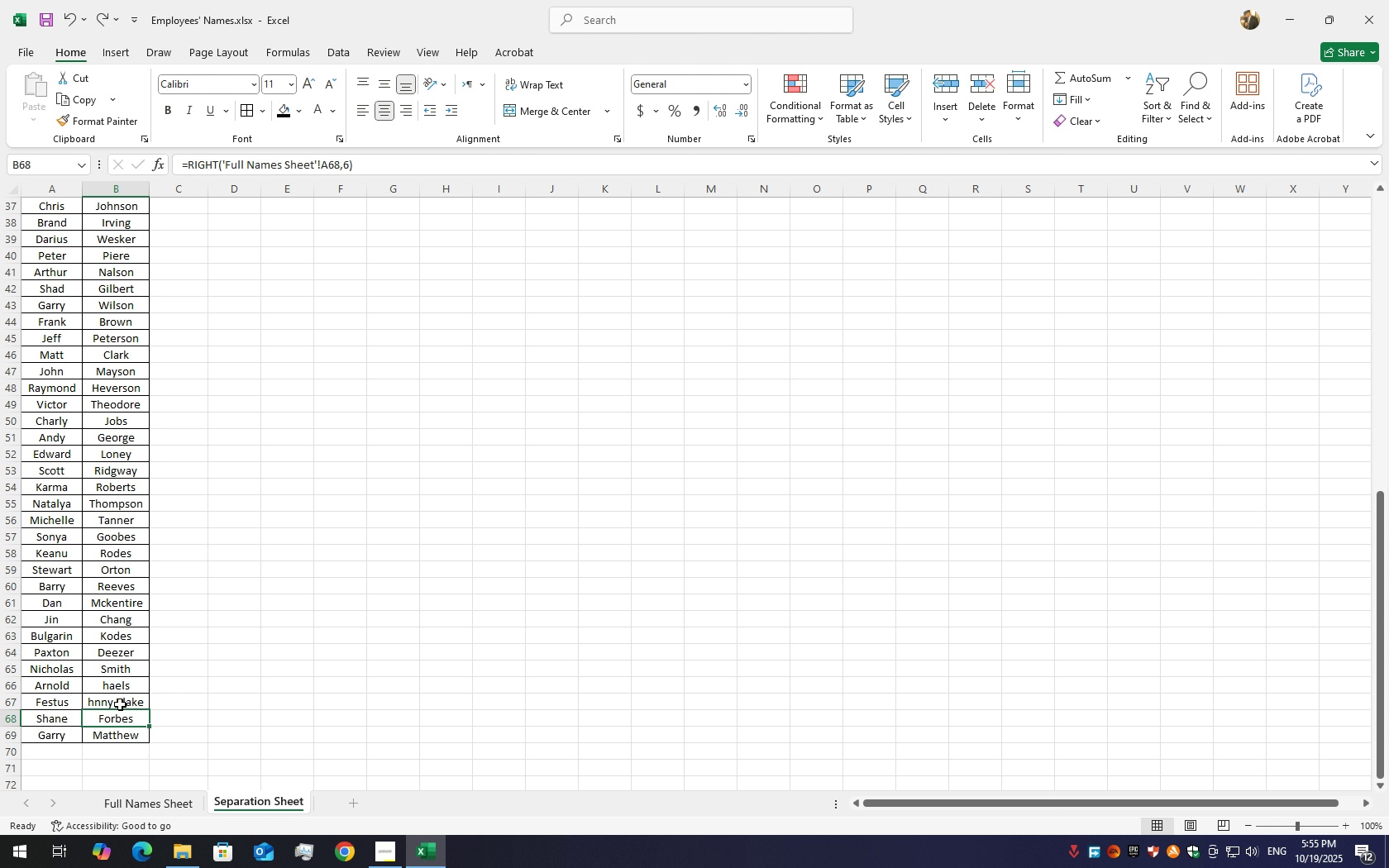 
key(Control+Z)
 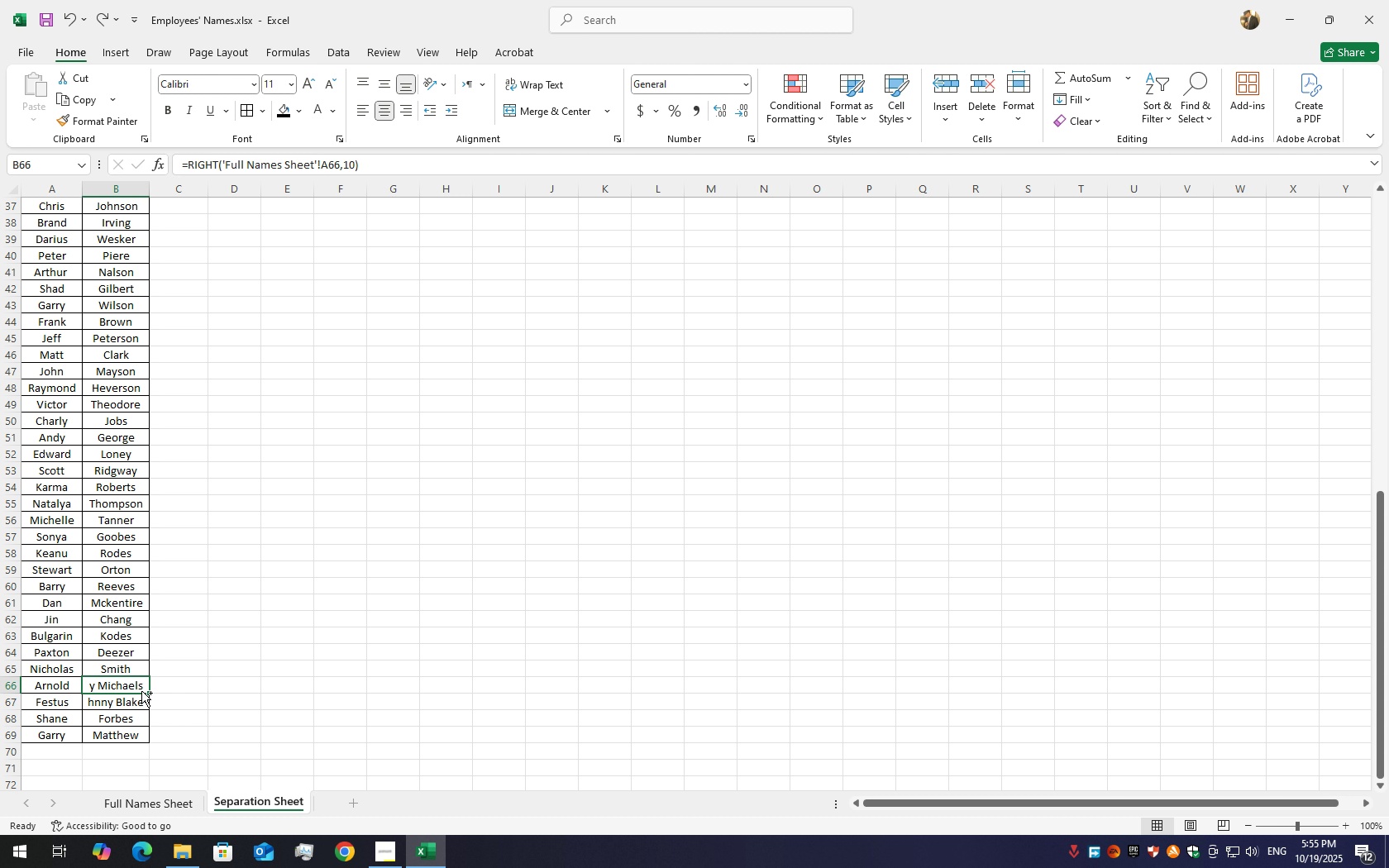 
key(Control+Y)
 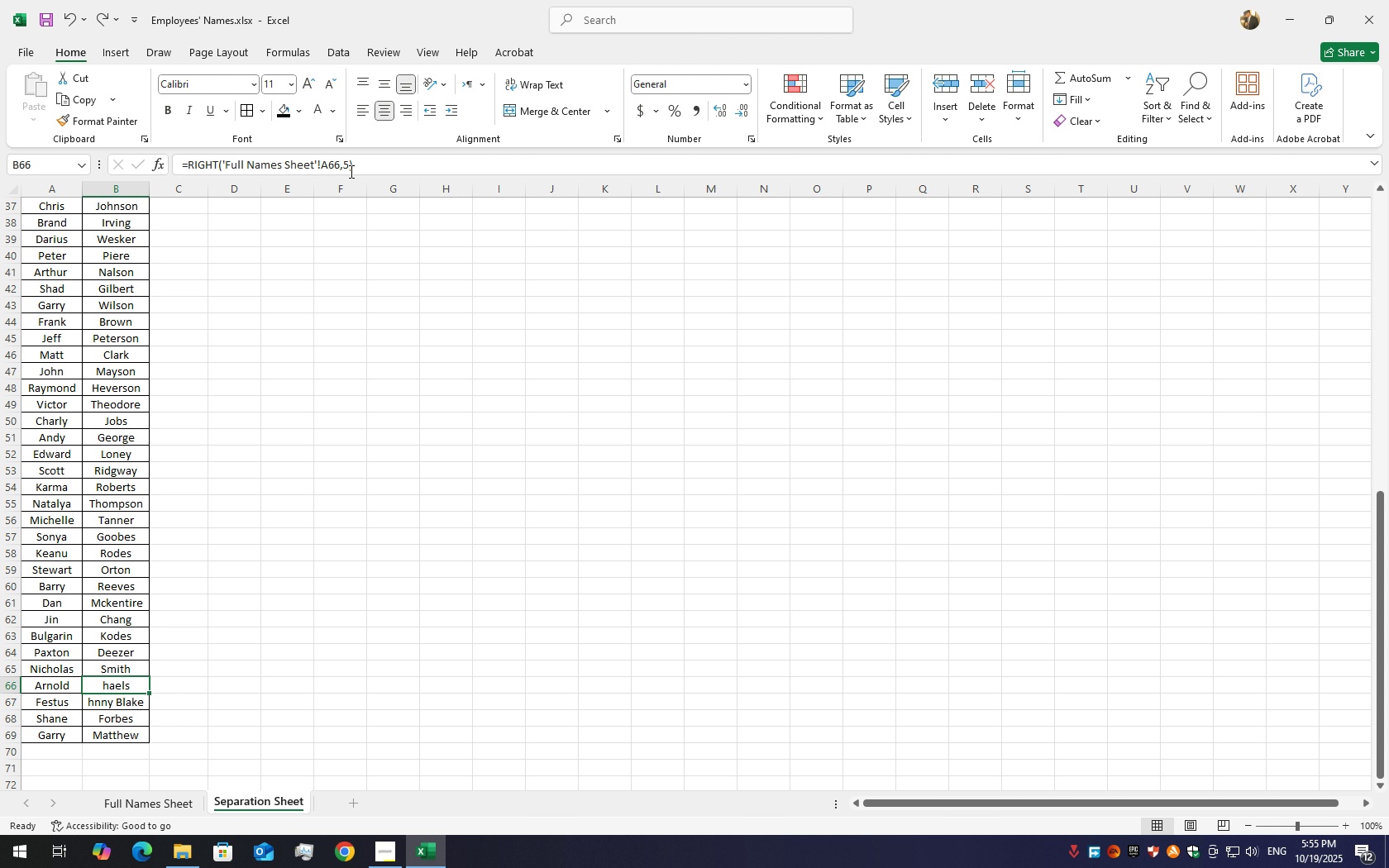 
left_click([347, 167])
 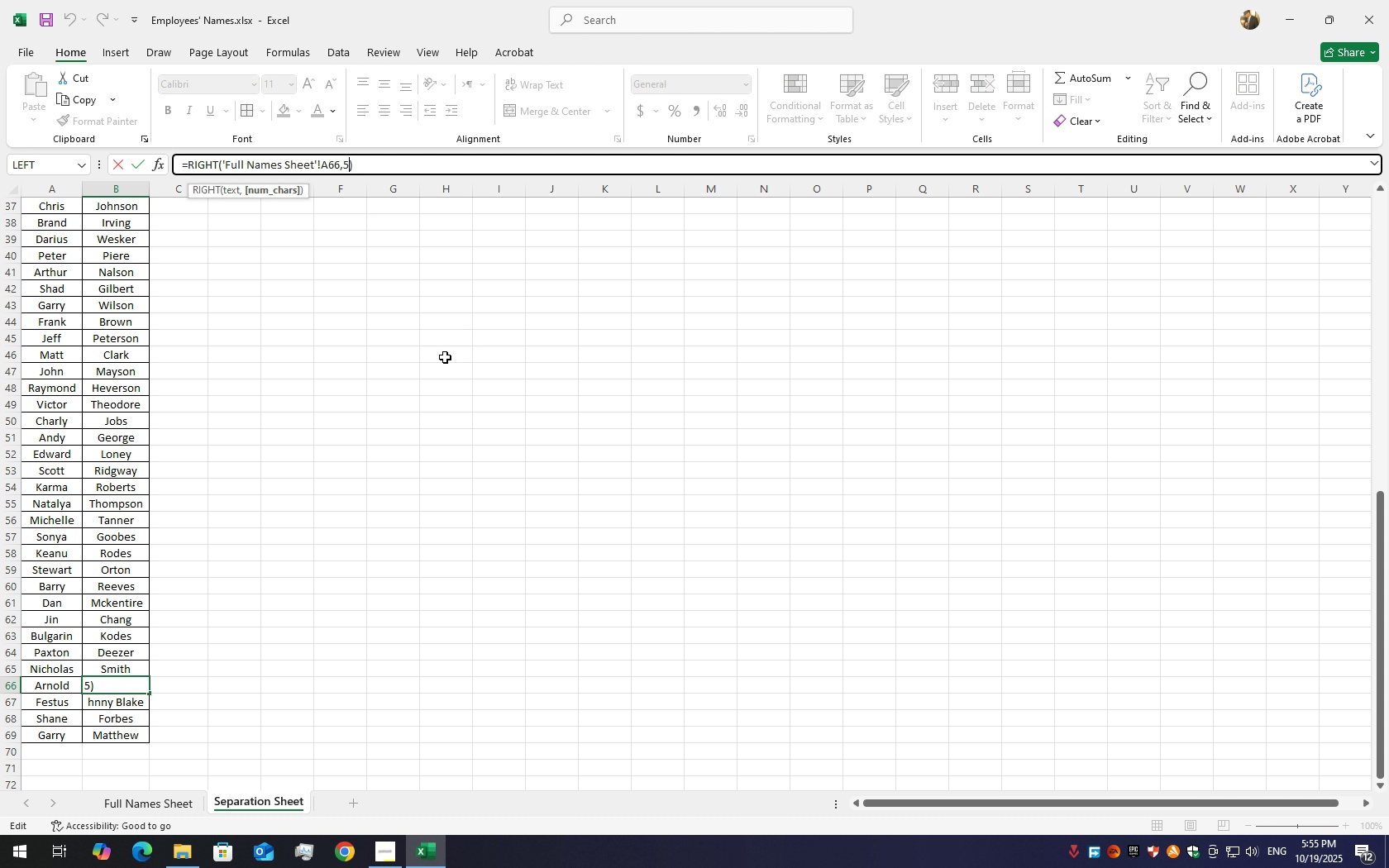 
key(Backspace)
 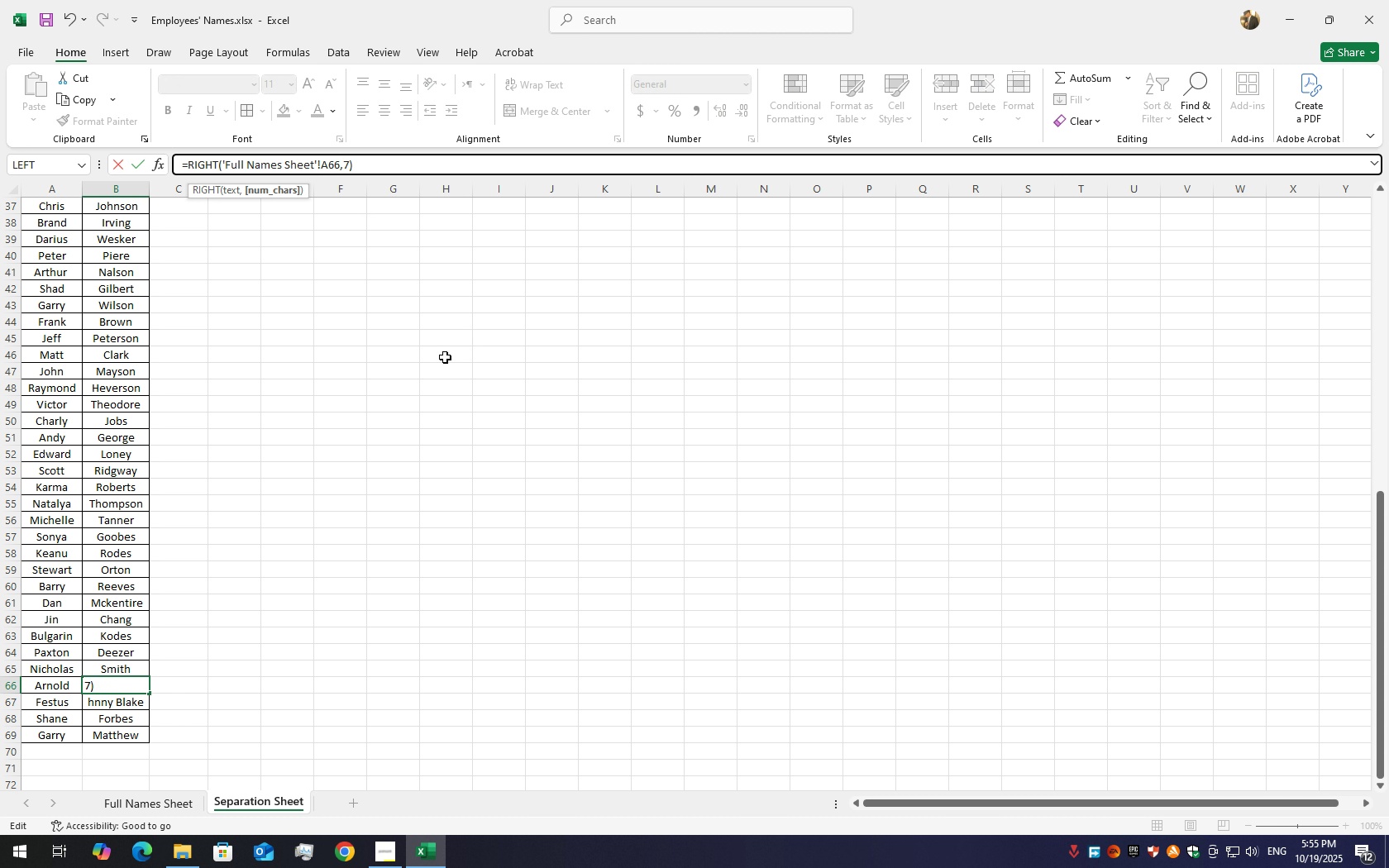 
key(Numpad7)
 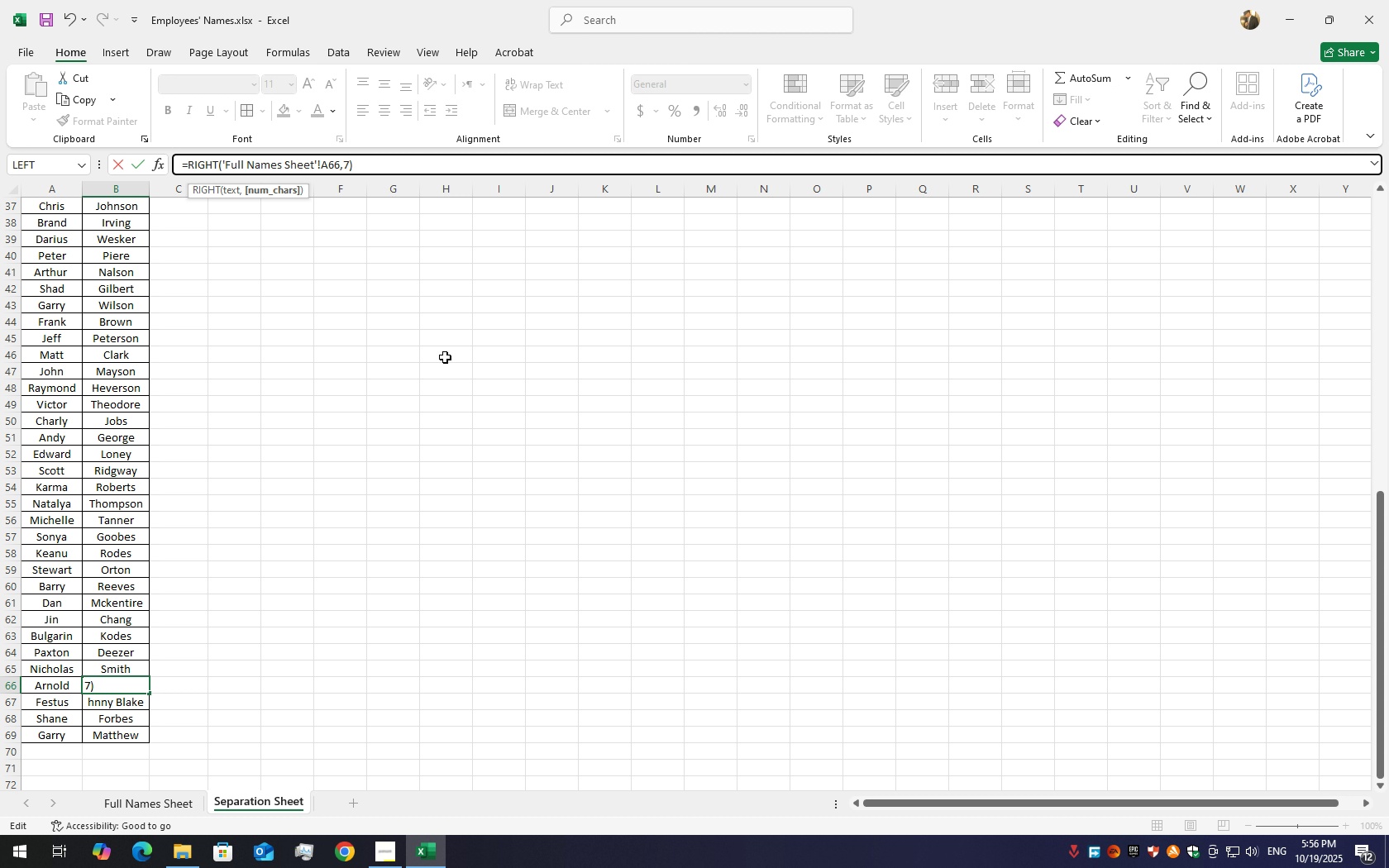 
key(Enter)
 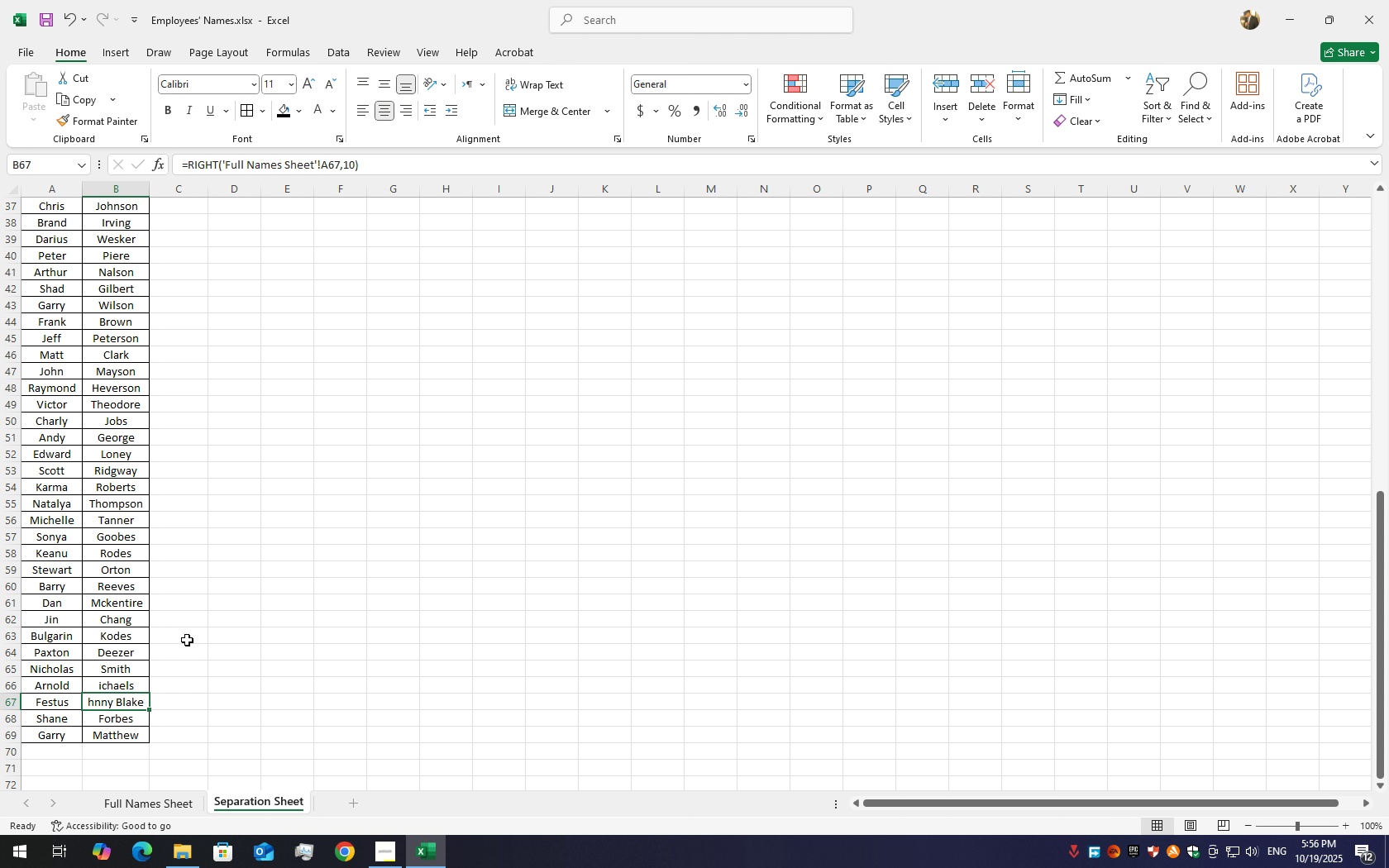 
left_click([119, 689])
 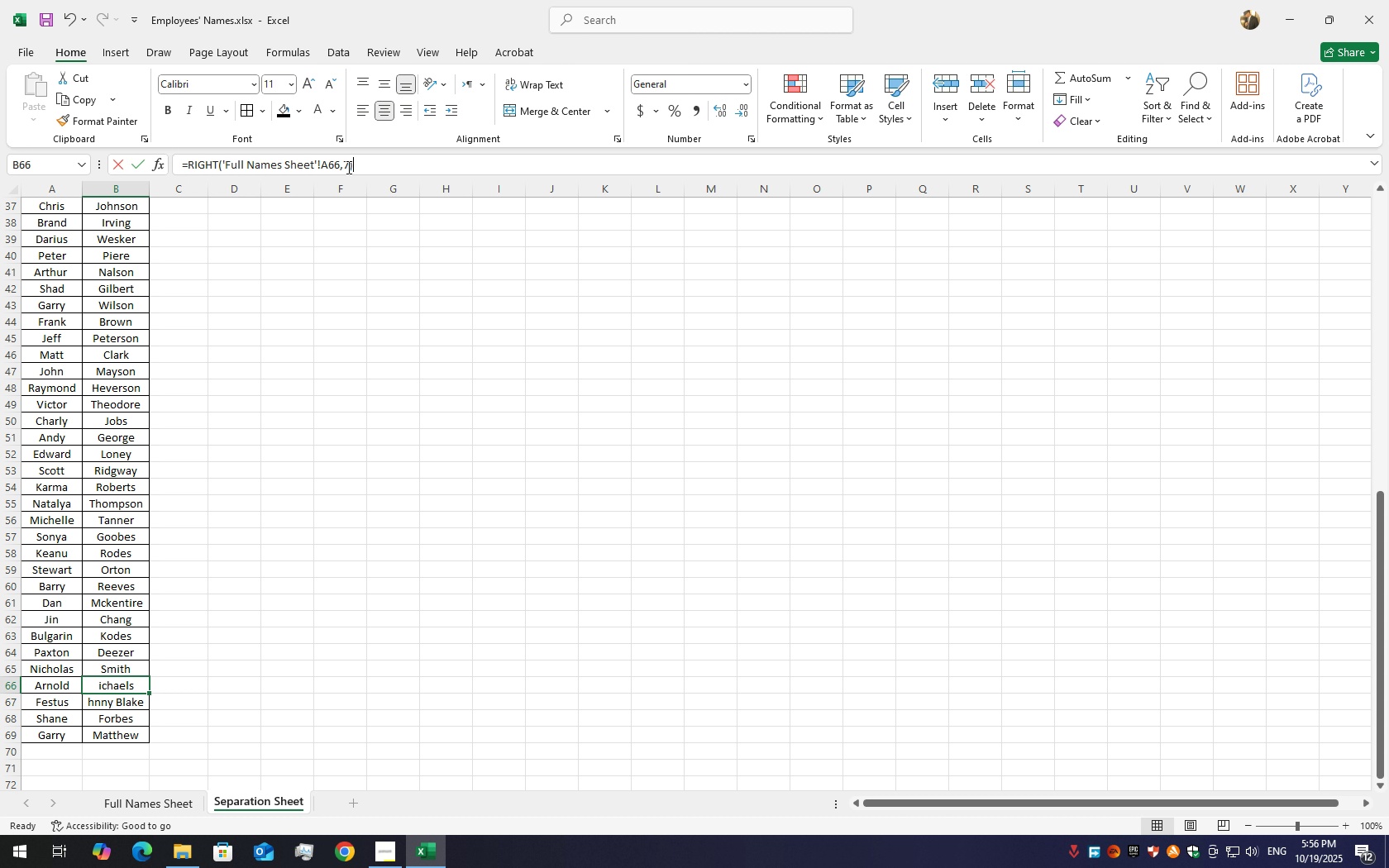 
left_click([347, 167])
 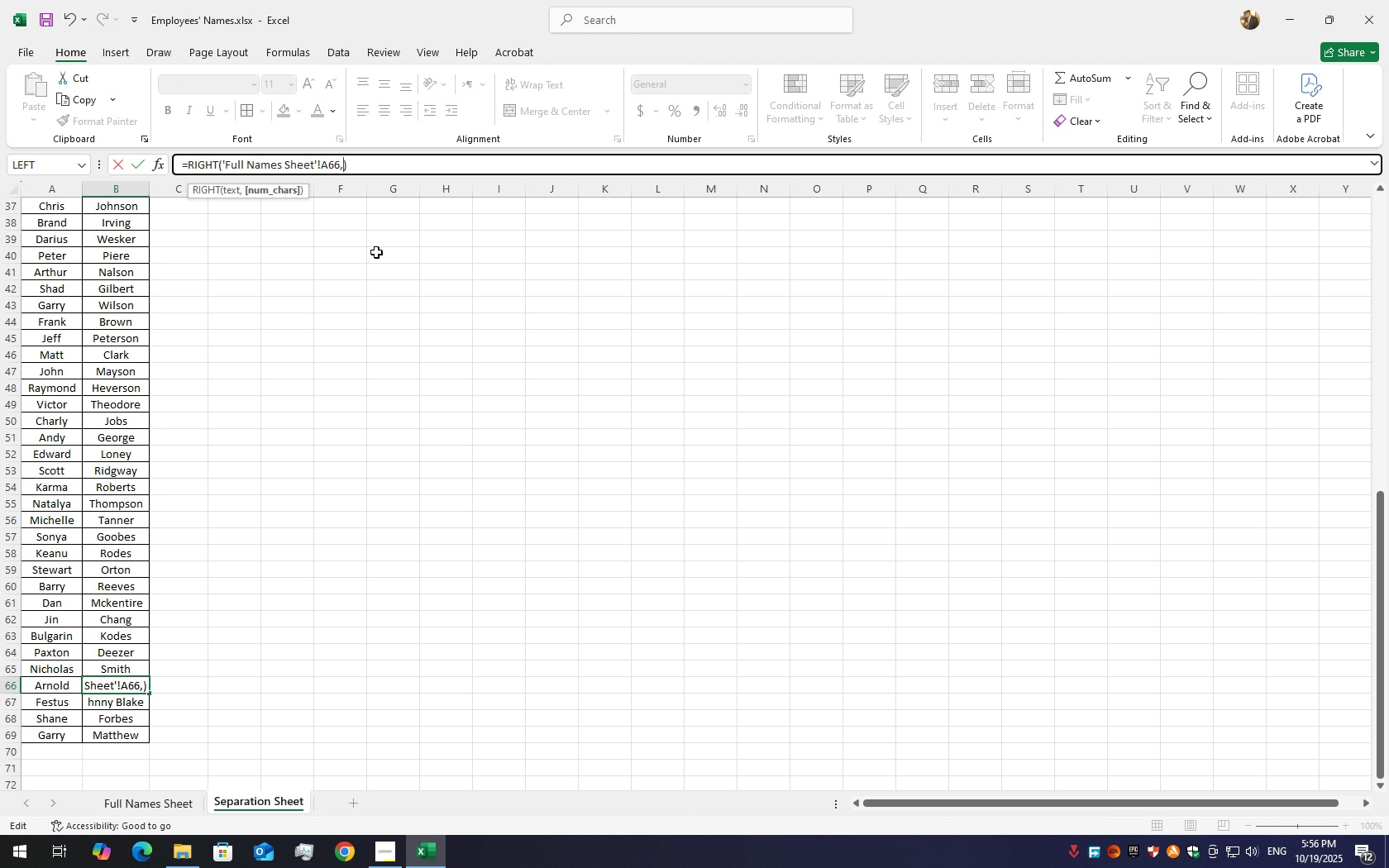 
key(Backspace)
 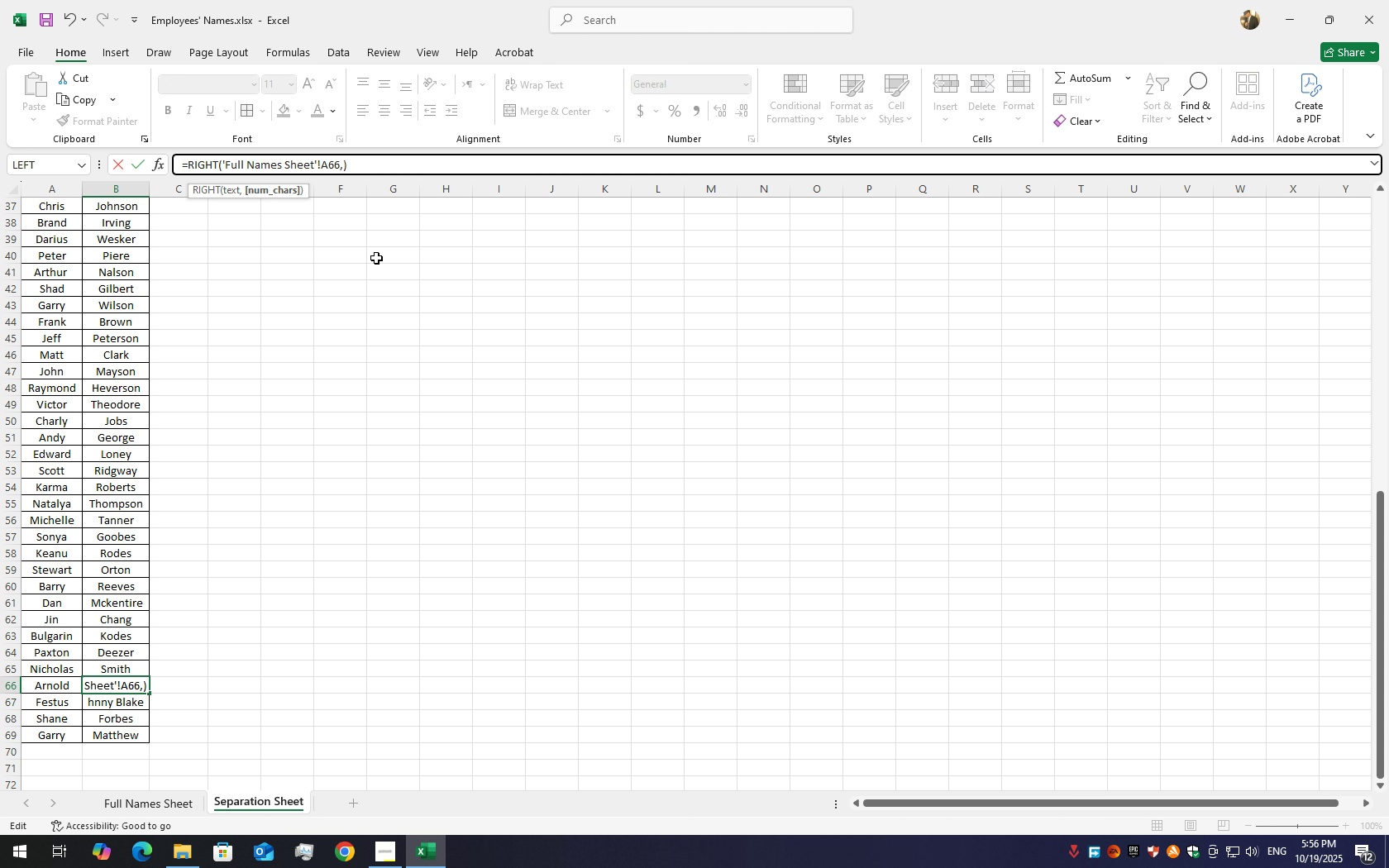 
key(Numpad8)
 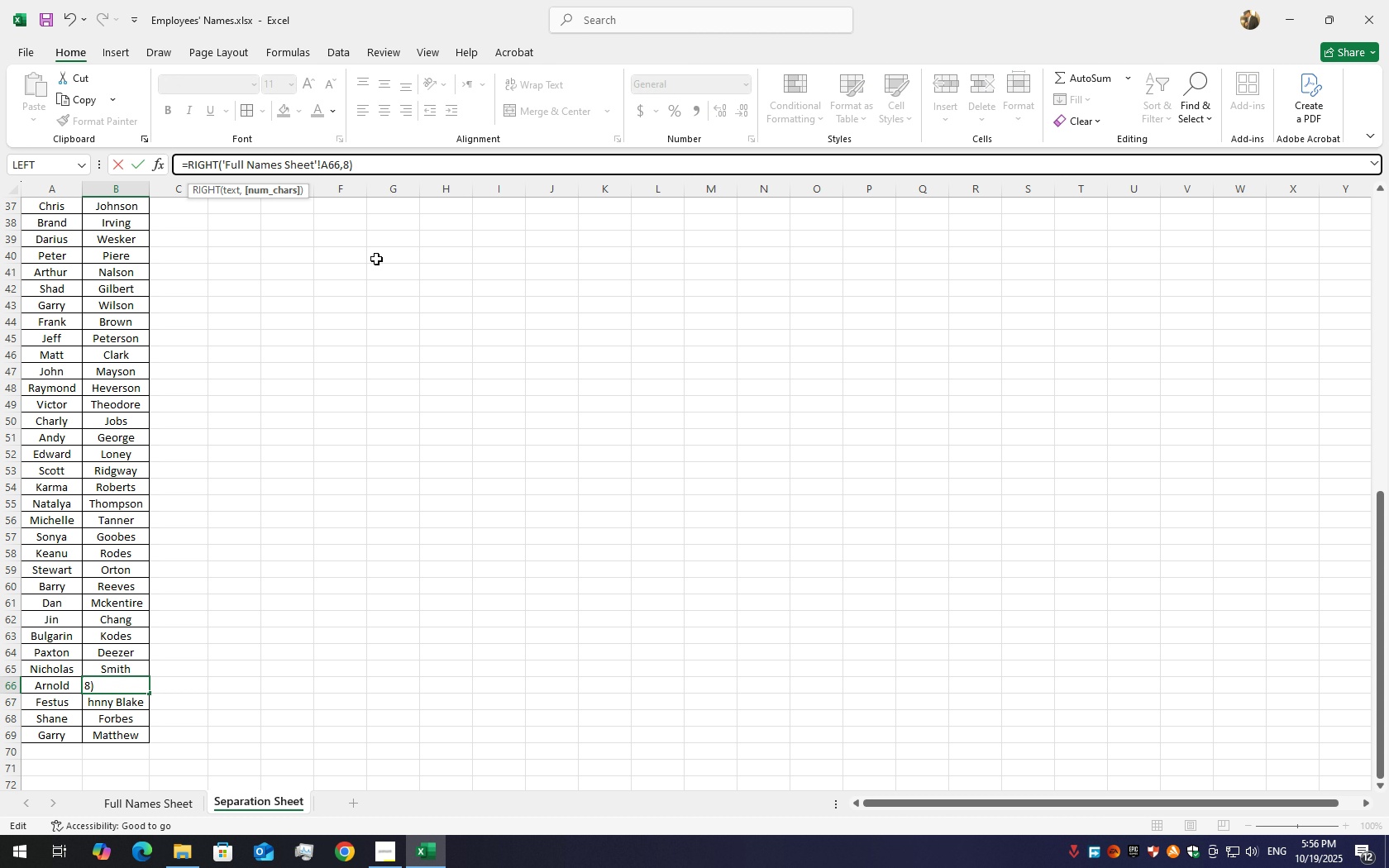 
key(Enter)
 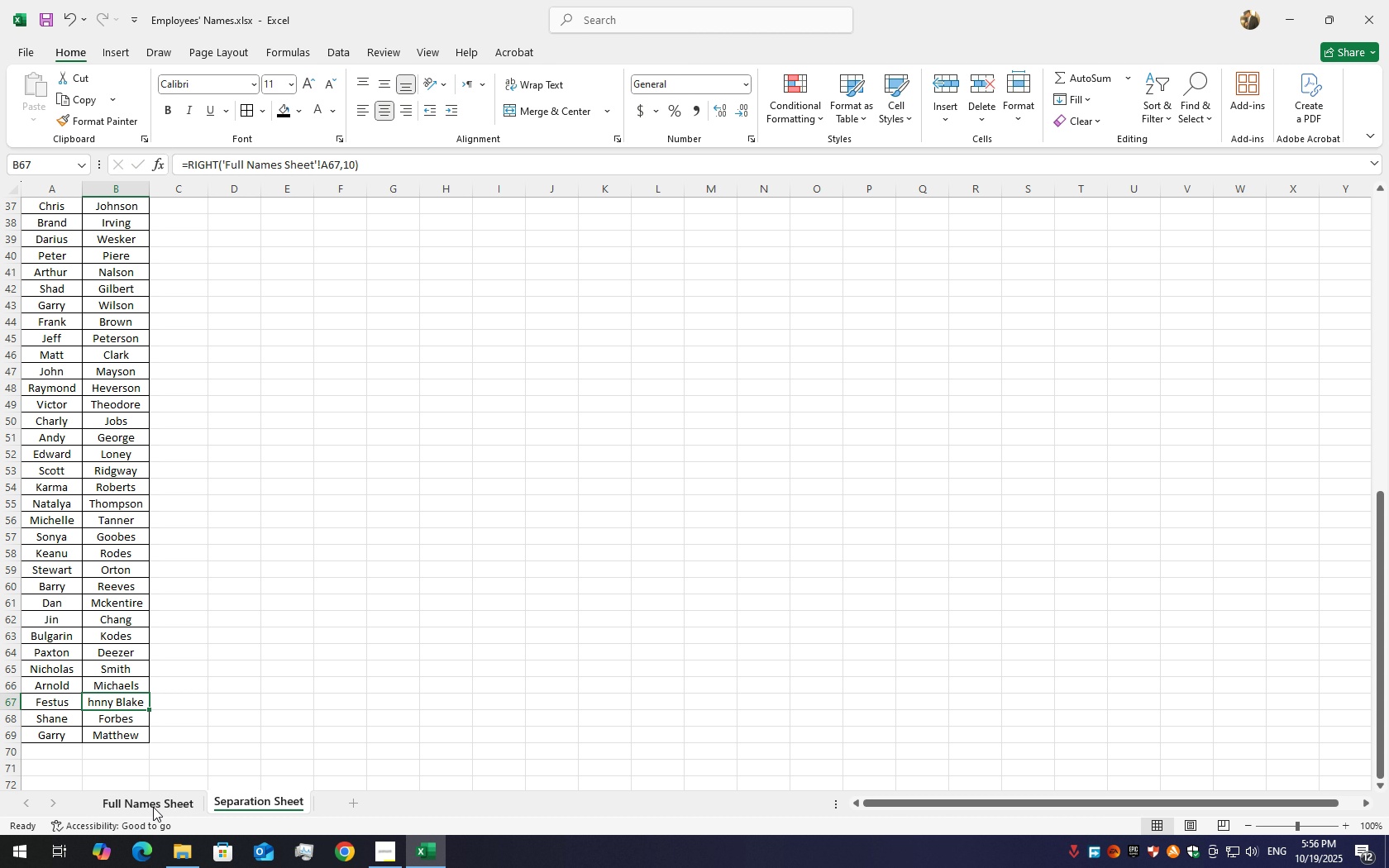 
left_click([153, 807])
 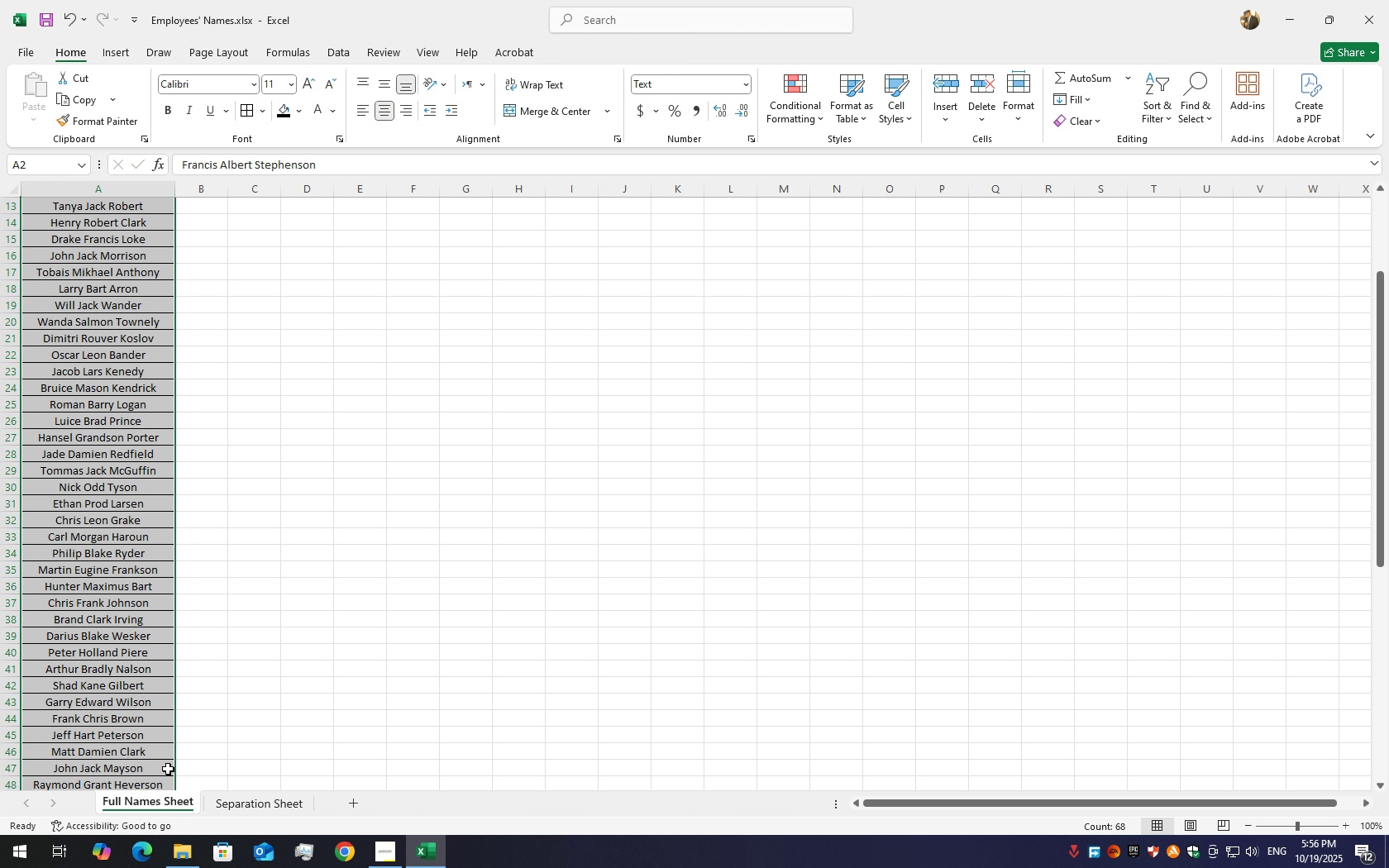 
scroll: coordinate [166, 765], scroll_direction: down, amount: 13.0
 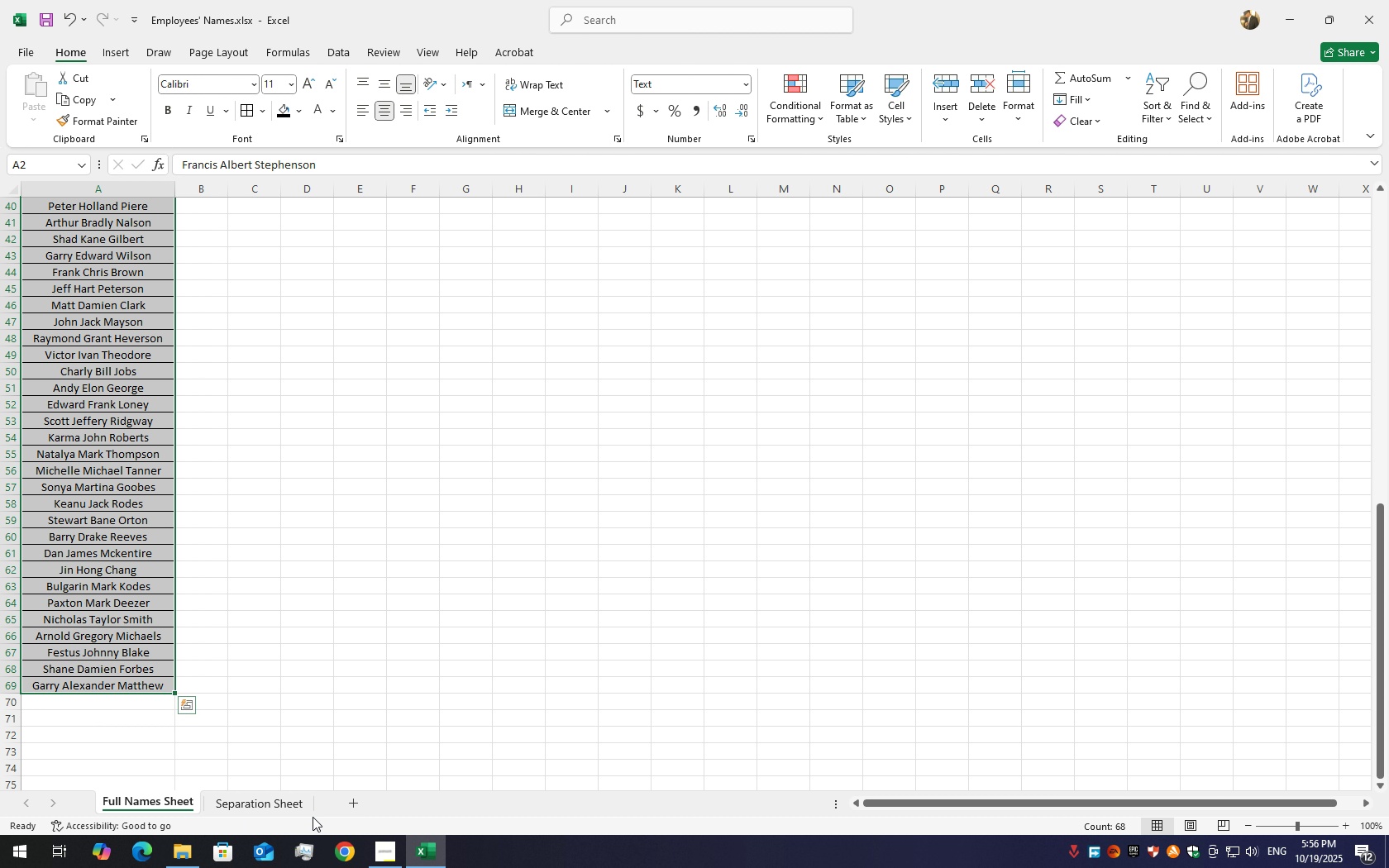 
wait(7.4)
 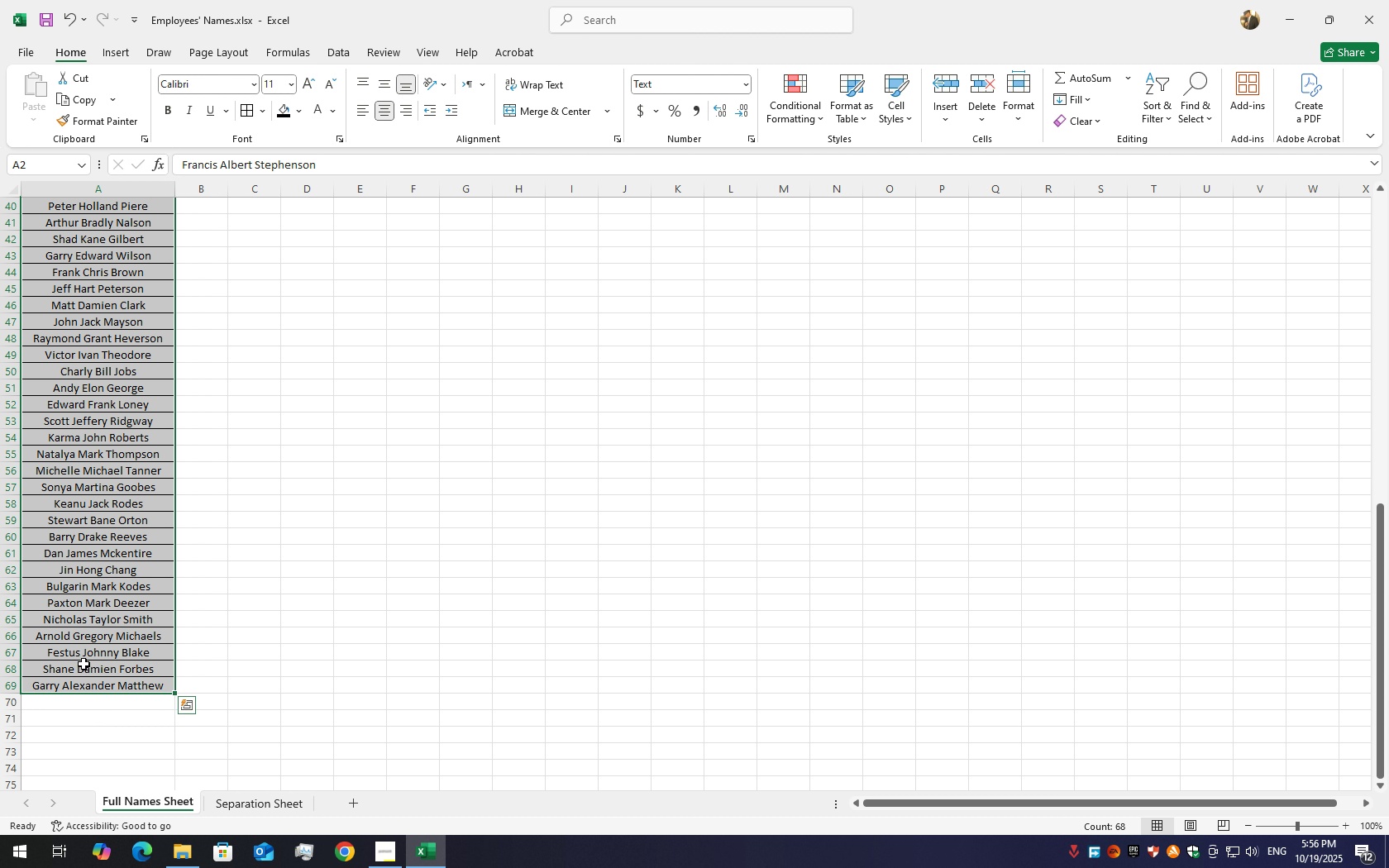 
left_click([277, 809])
 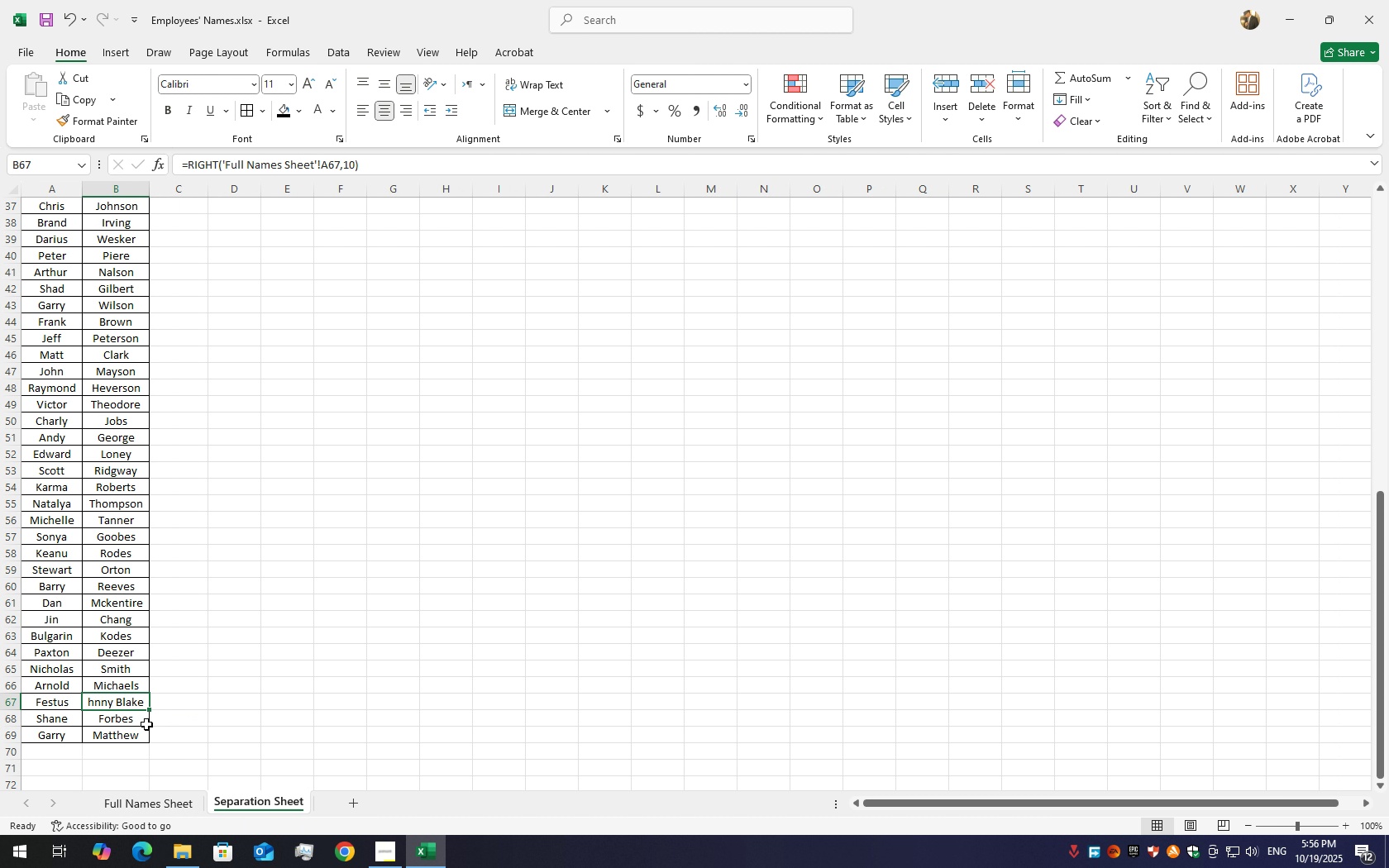 
left_click([136, 707])
 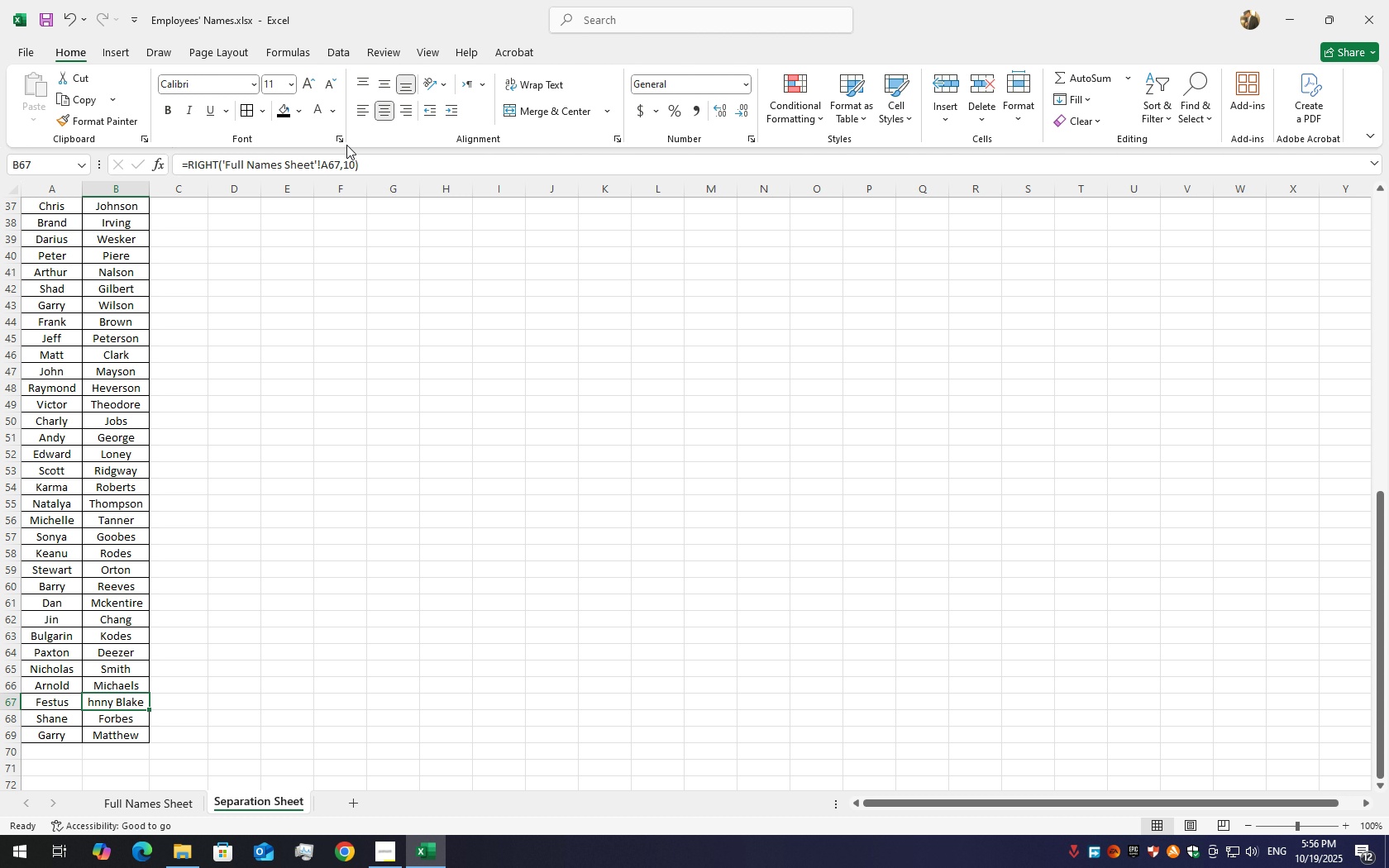 
left_click([355, 156])
 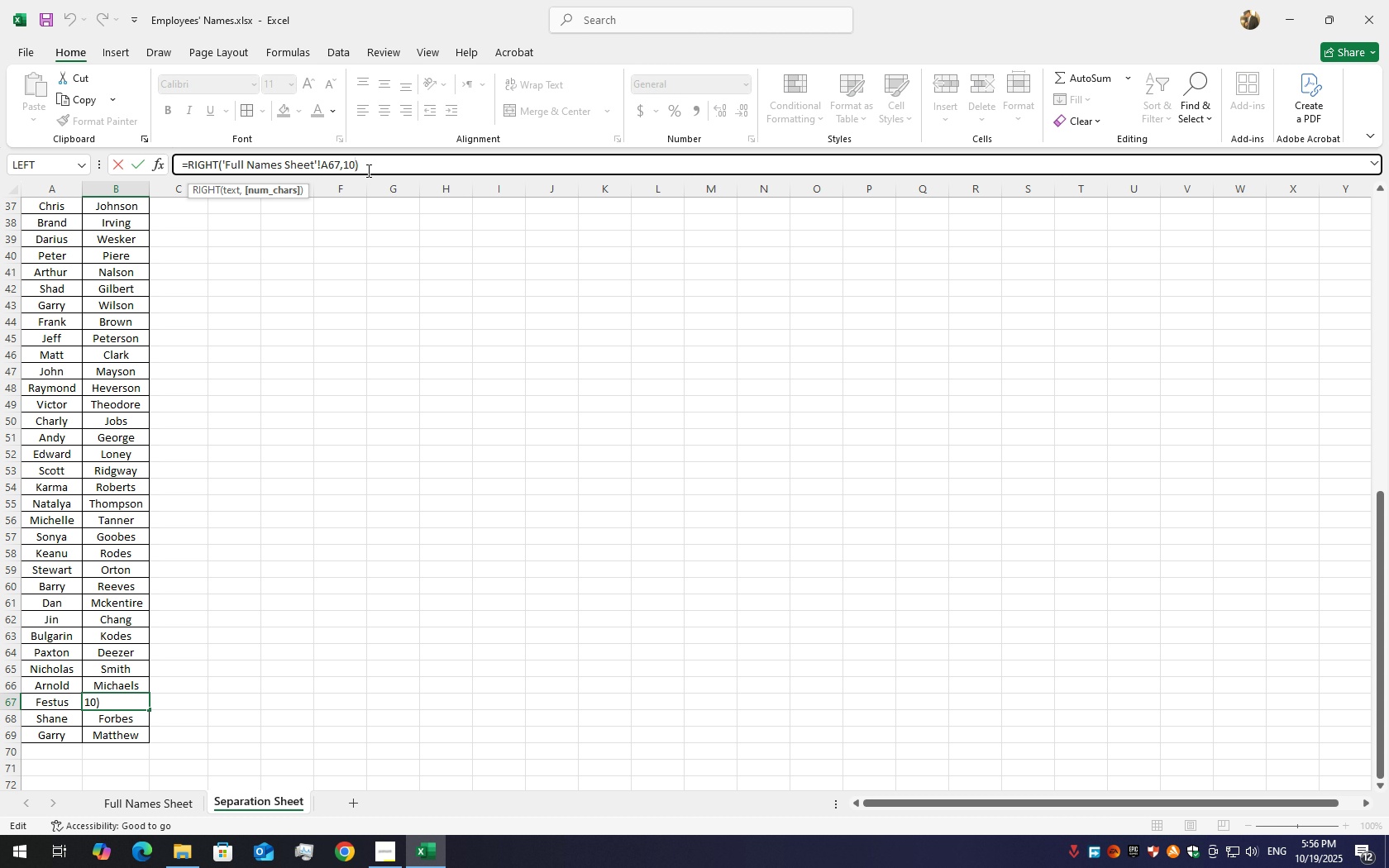 
key(Backspace)
 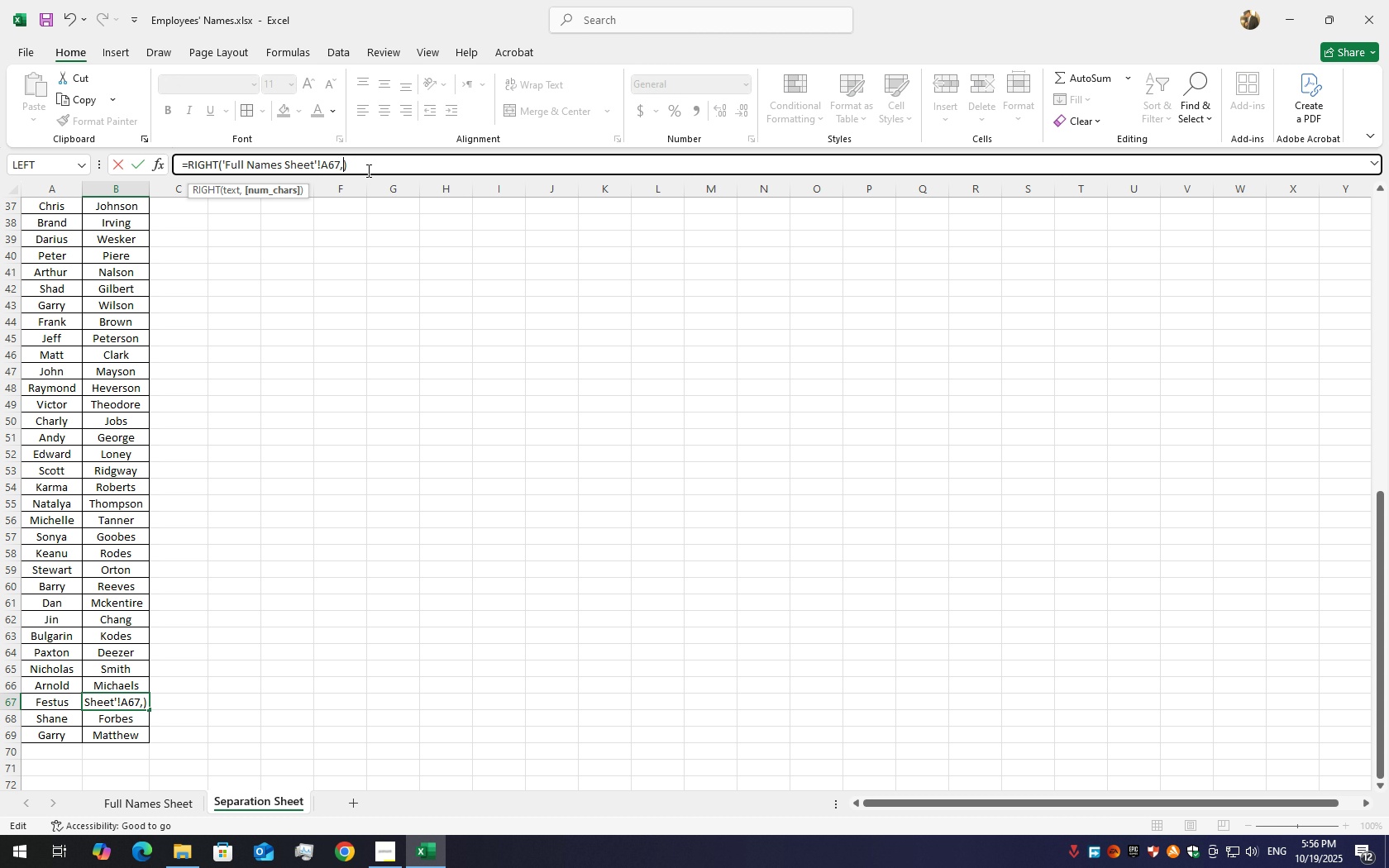 
key(Backspace)
 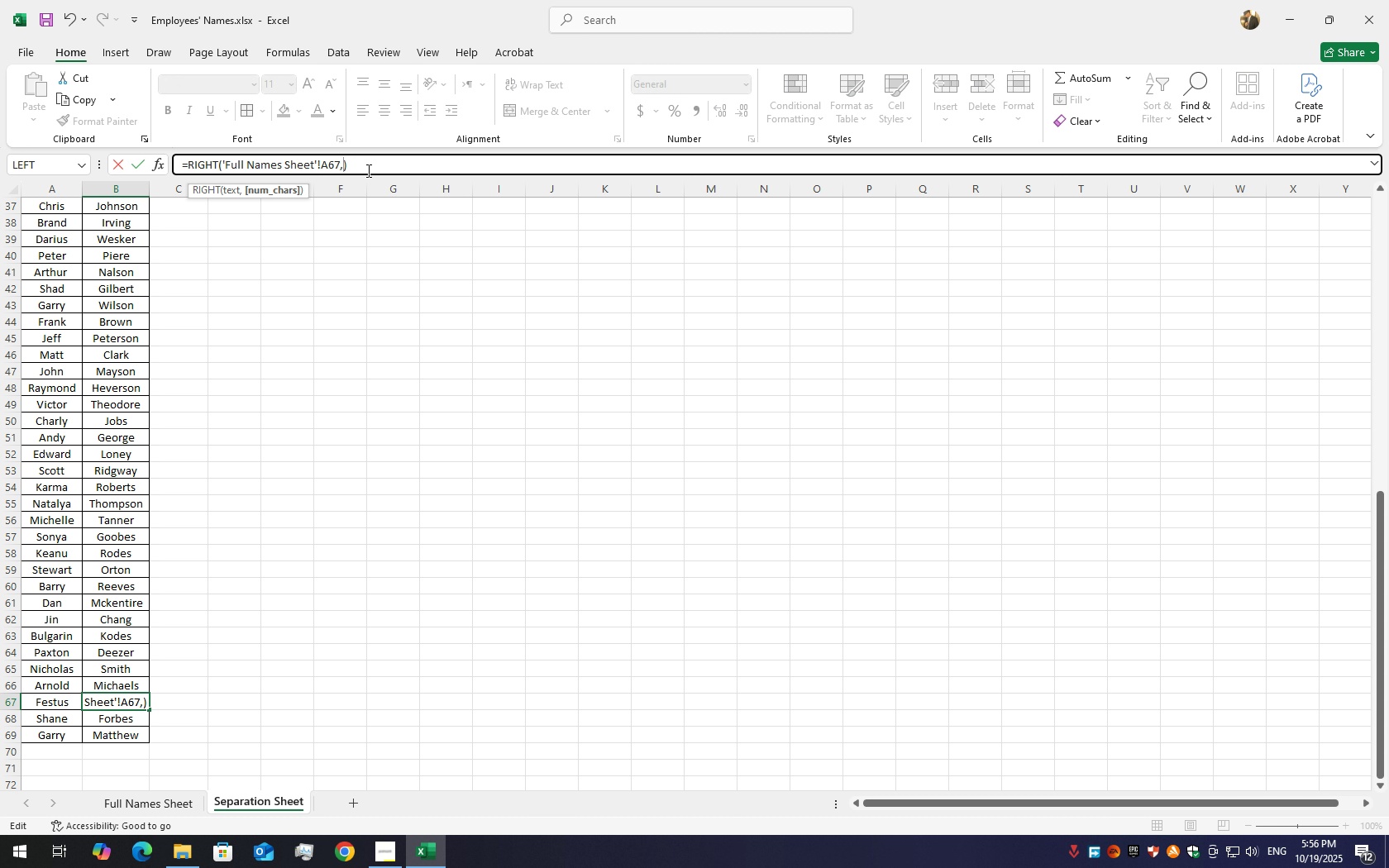 
key(Numpad5)
 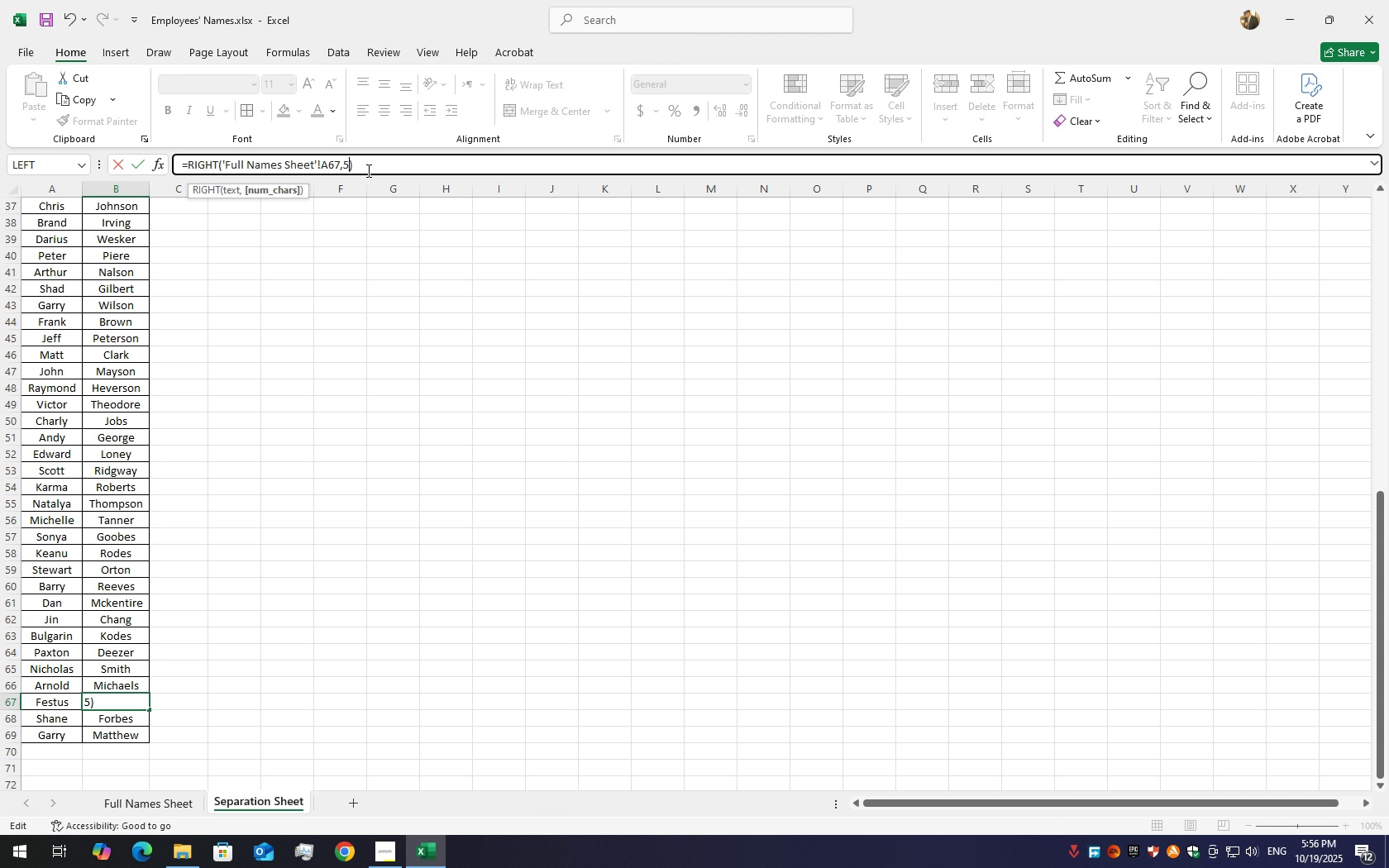 
key(Enter)
 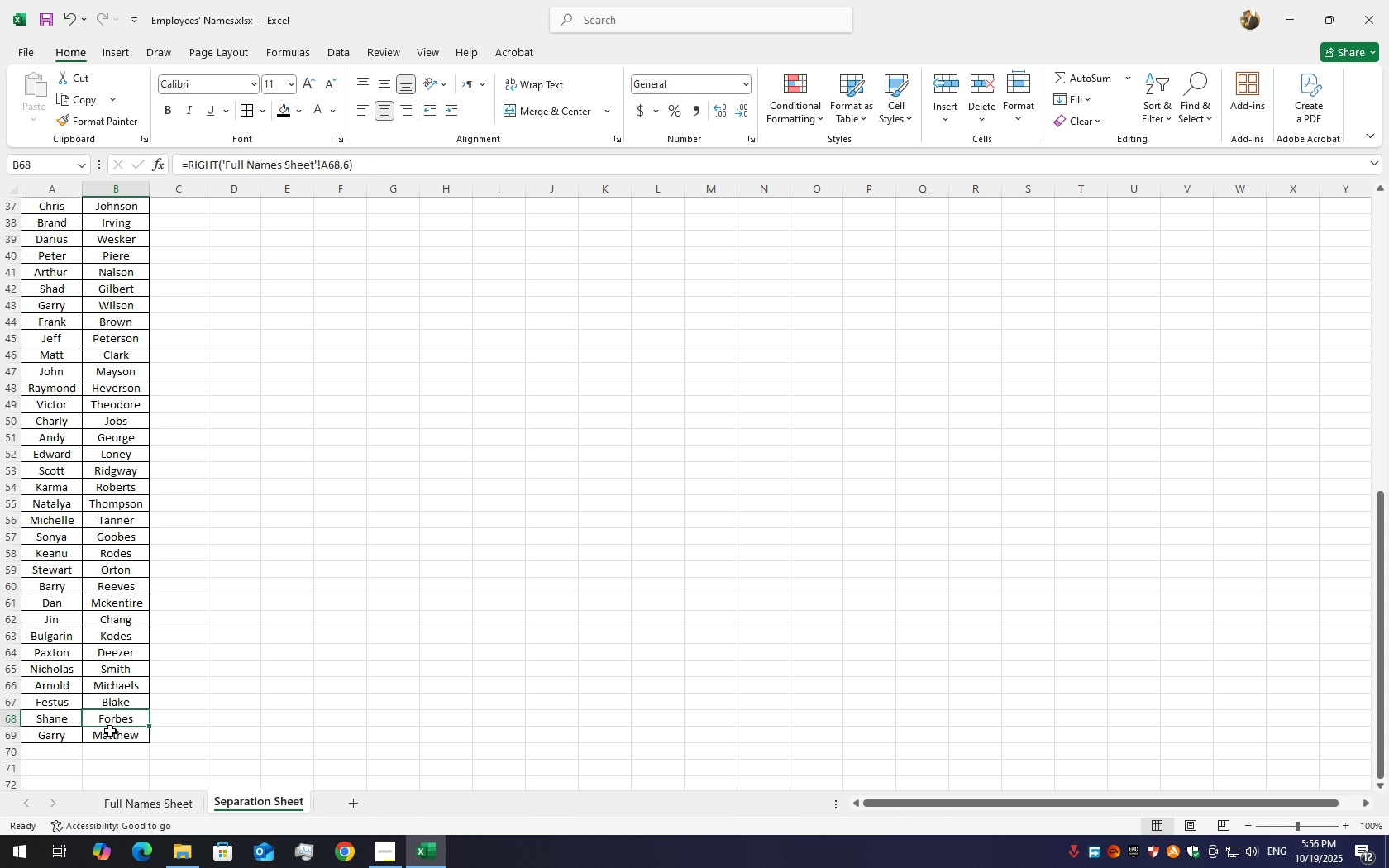 
left_click([110, 733])
 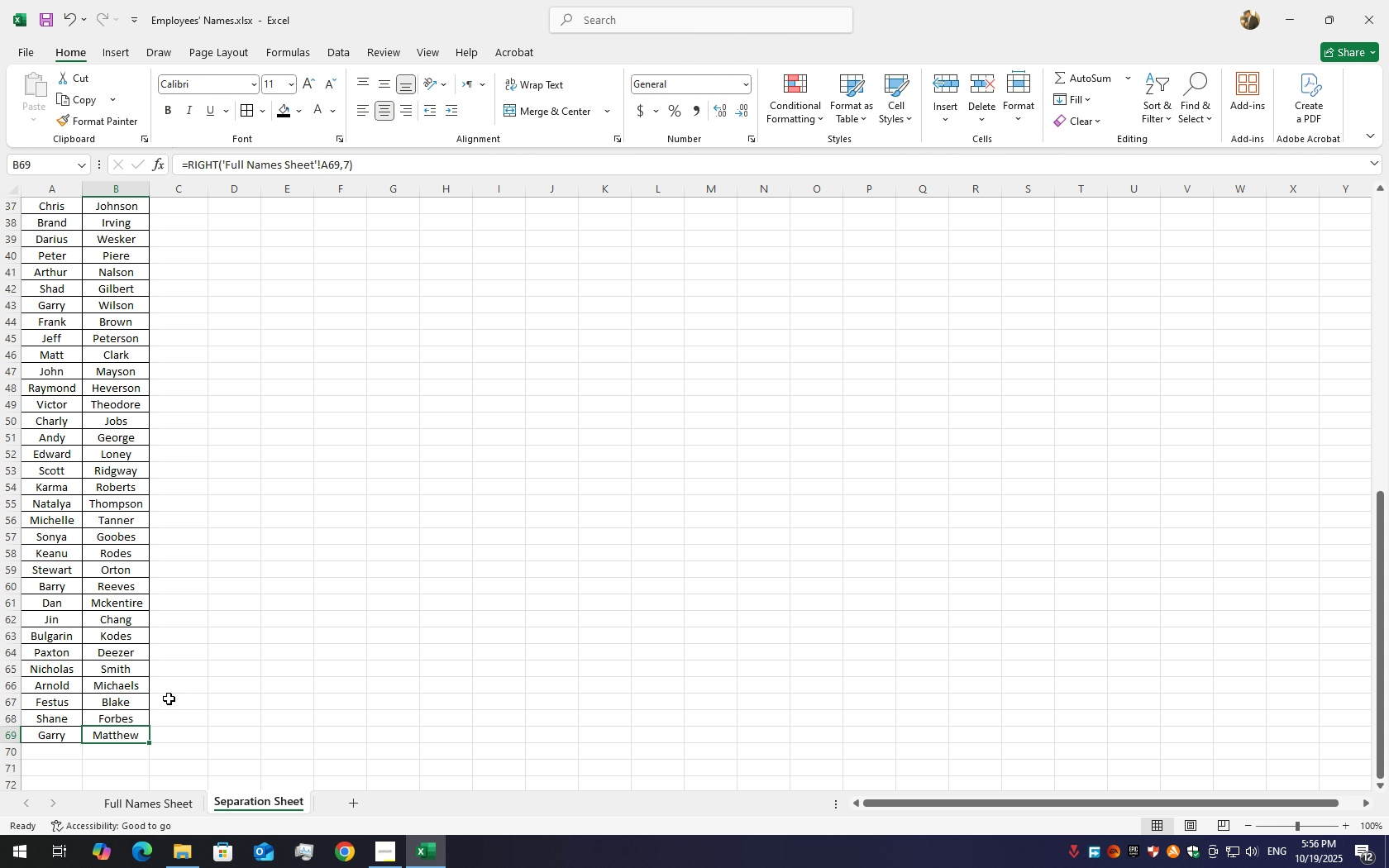 
scroll: coordinate [98, 474], scroll_direction: up, amount: 17.0
 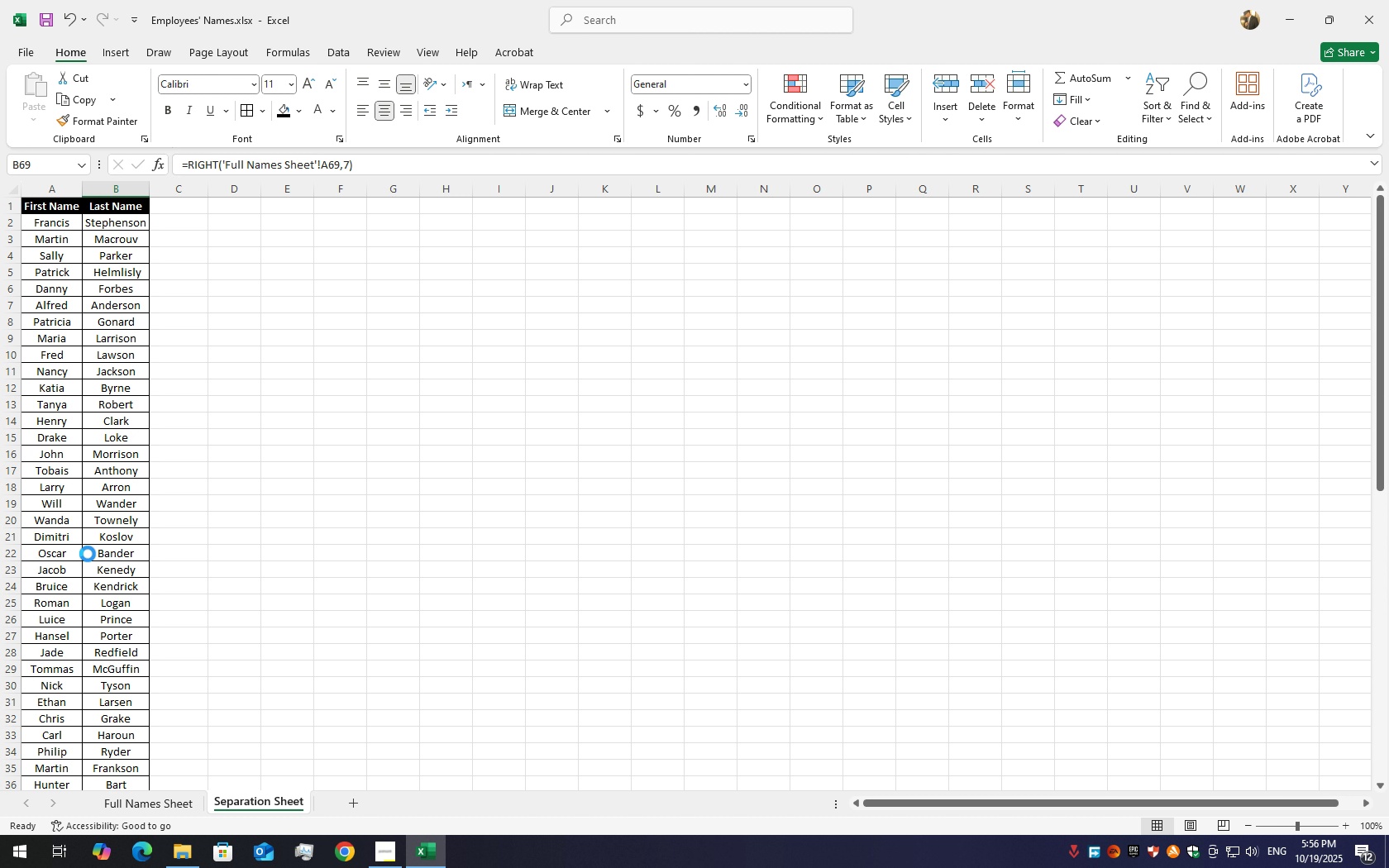 
key(Control+S)
 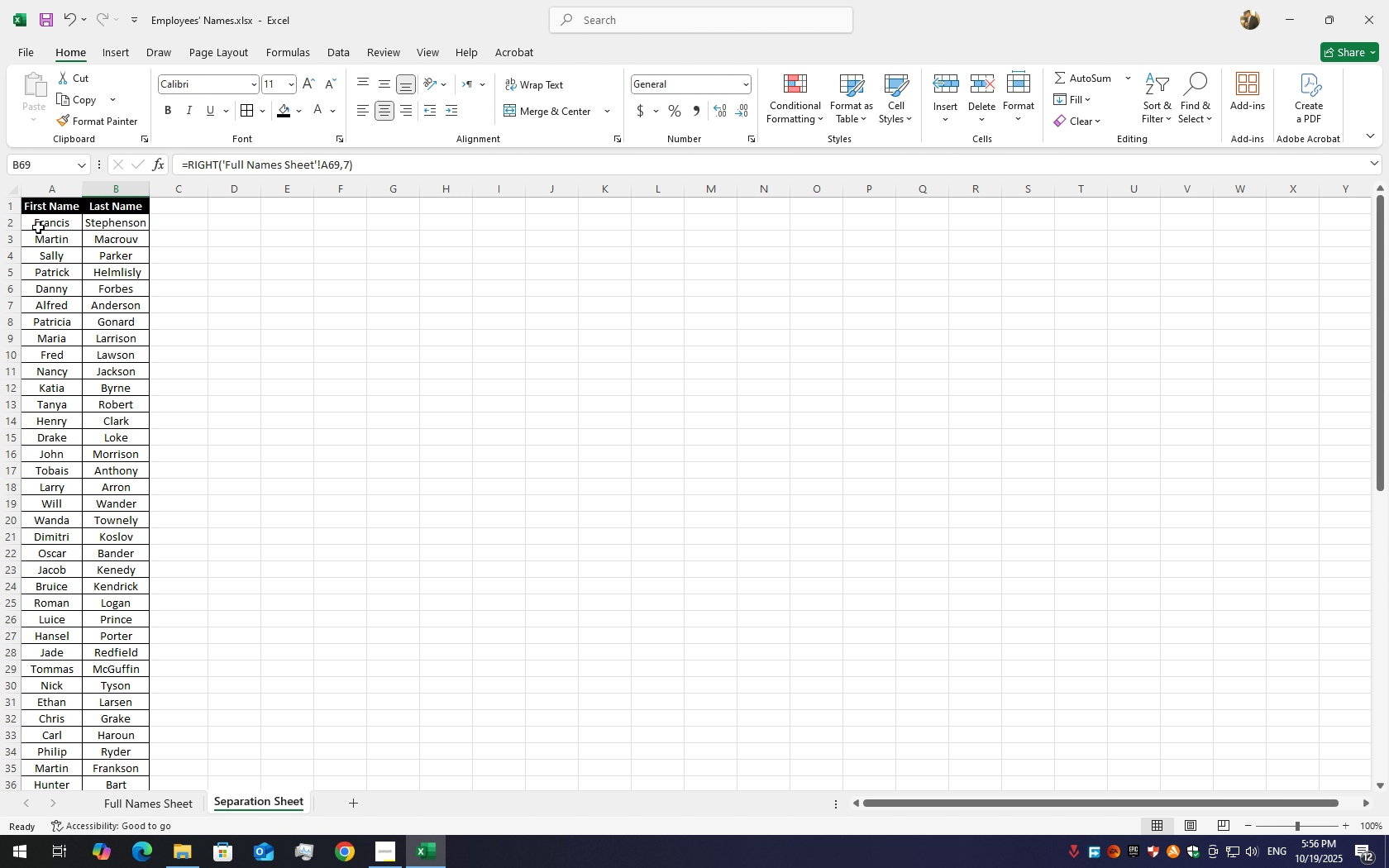 
left_click_drag(start_coordinate=[44, 205], to_coordinate=[56, 205])
 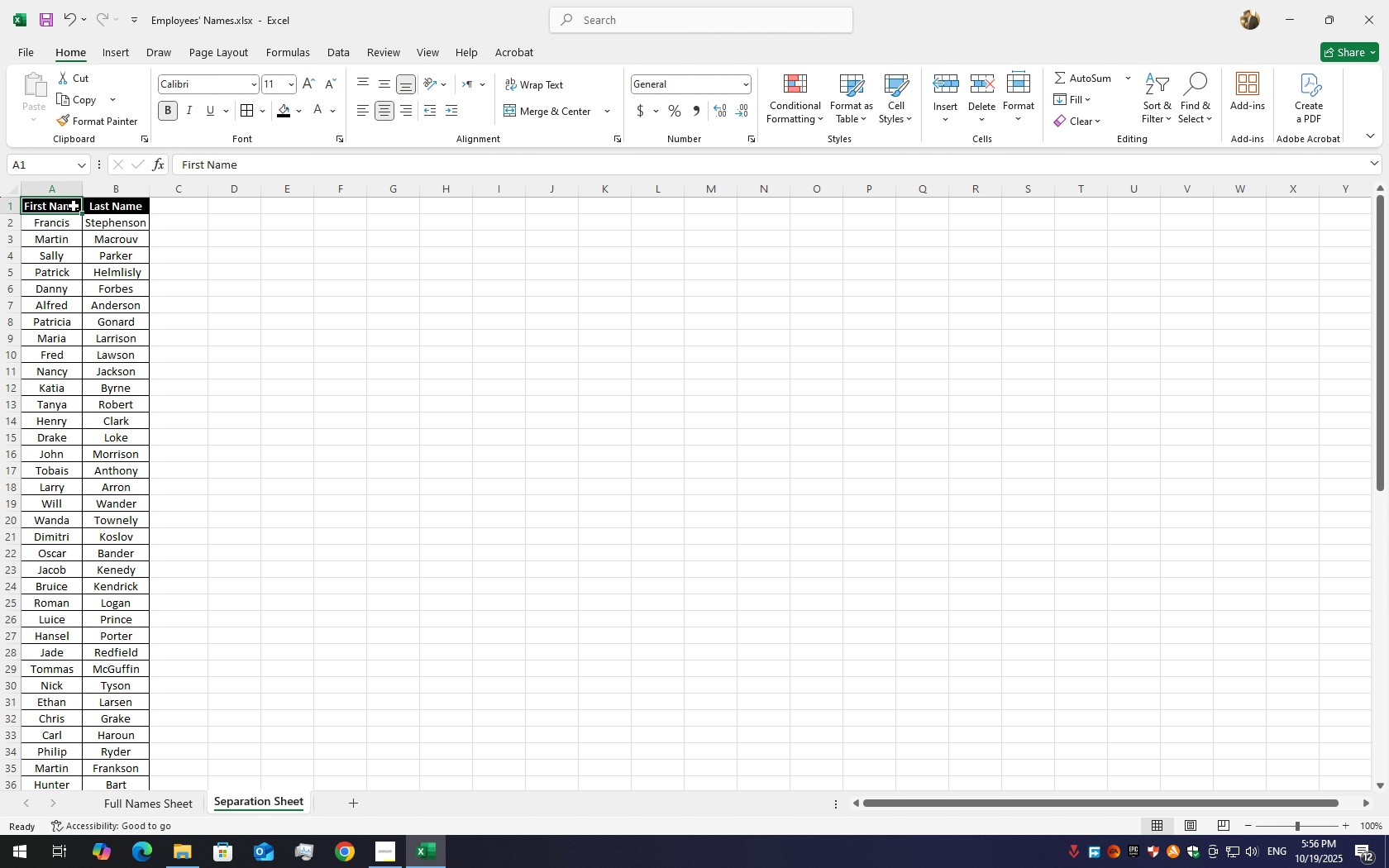 
left_click_drag(start_coordinate=[62, 205], to_coordinate=[81, 207])
 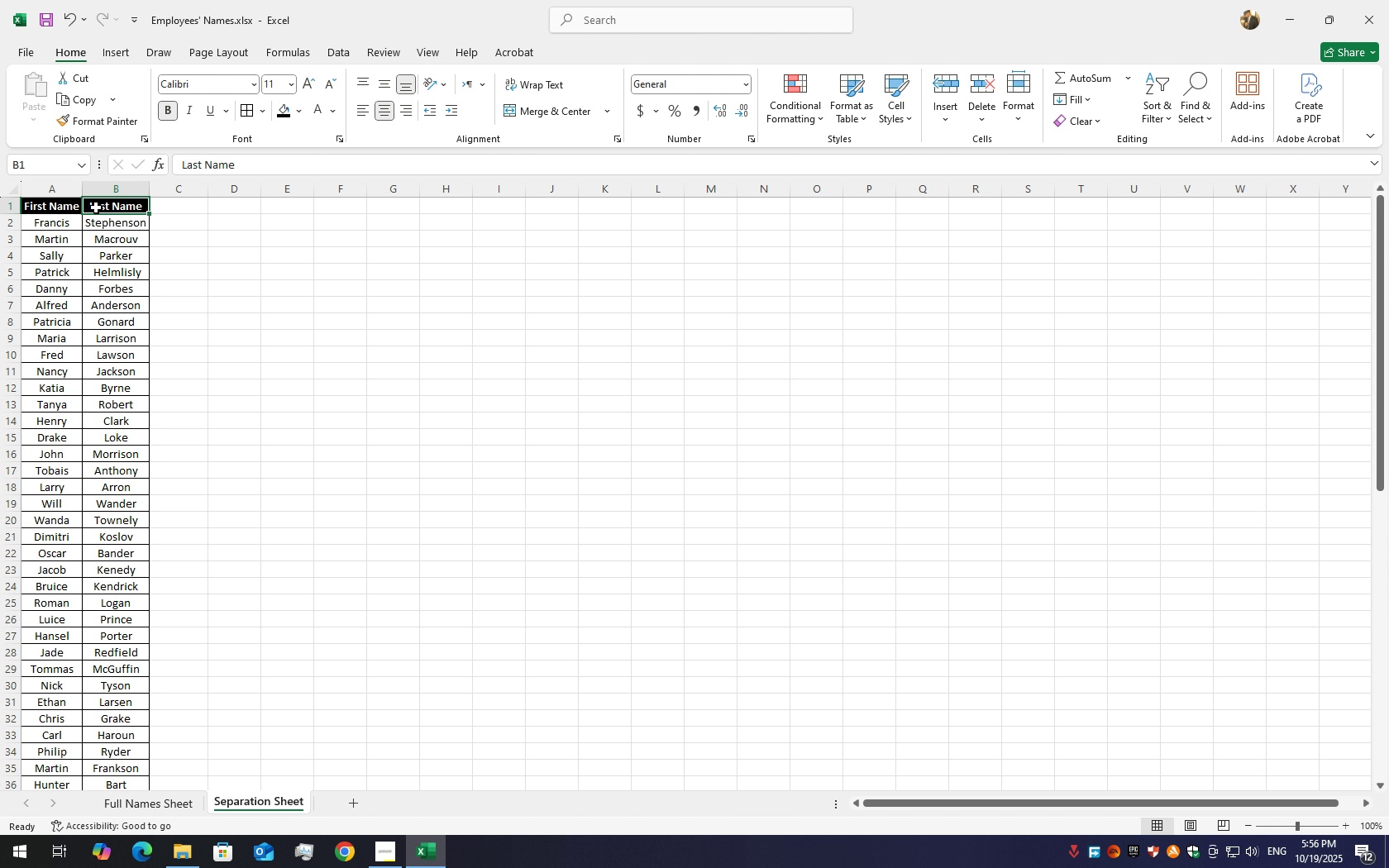 
left_click_drag(start_coordinate=[84, 207], to_coordinate=[96, 207])
 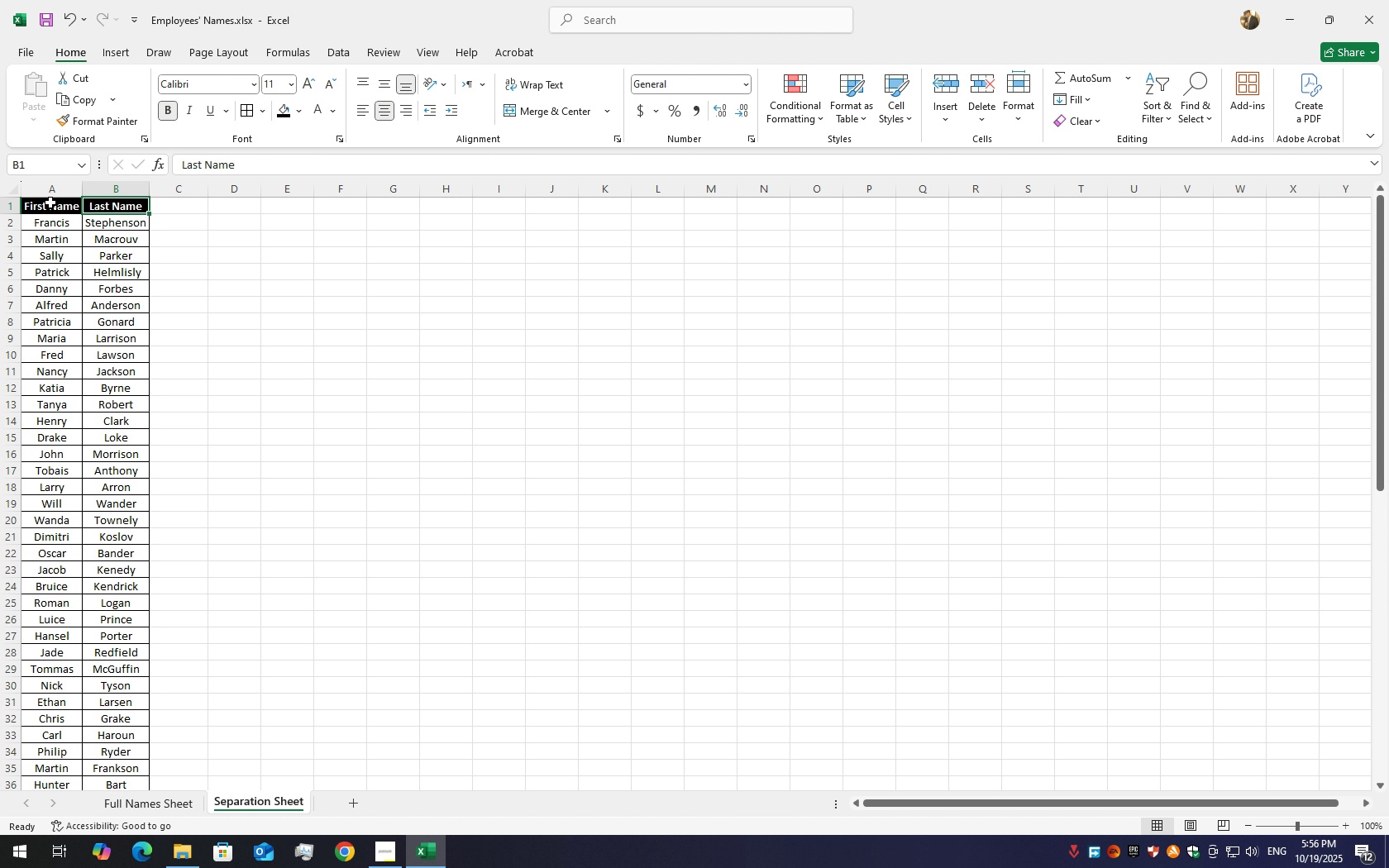 
left_click([50, 203])
 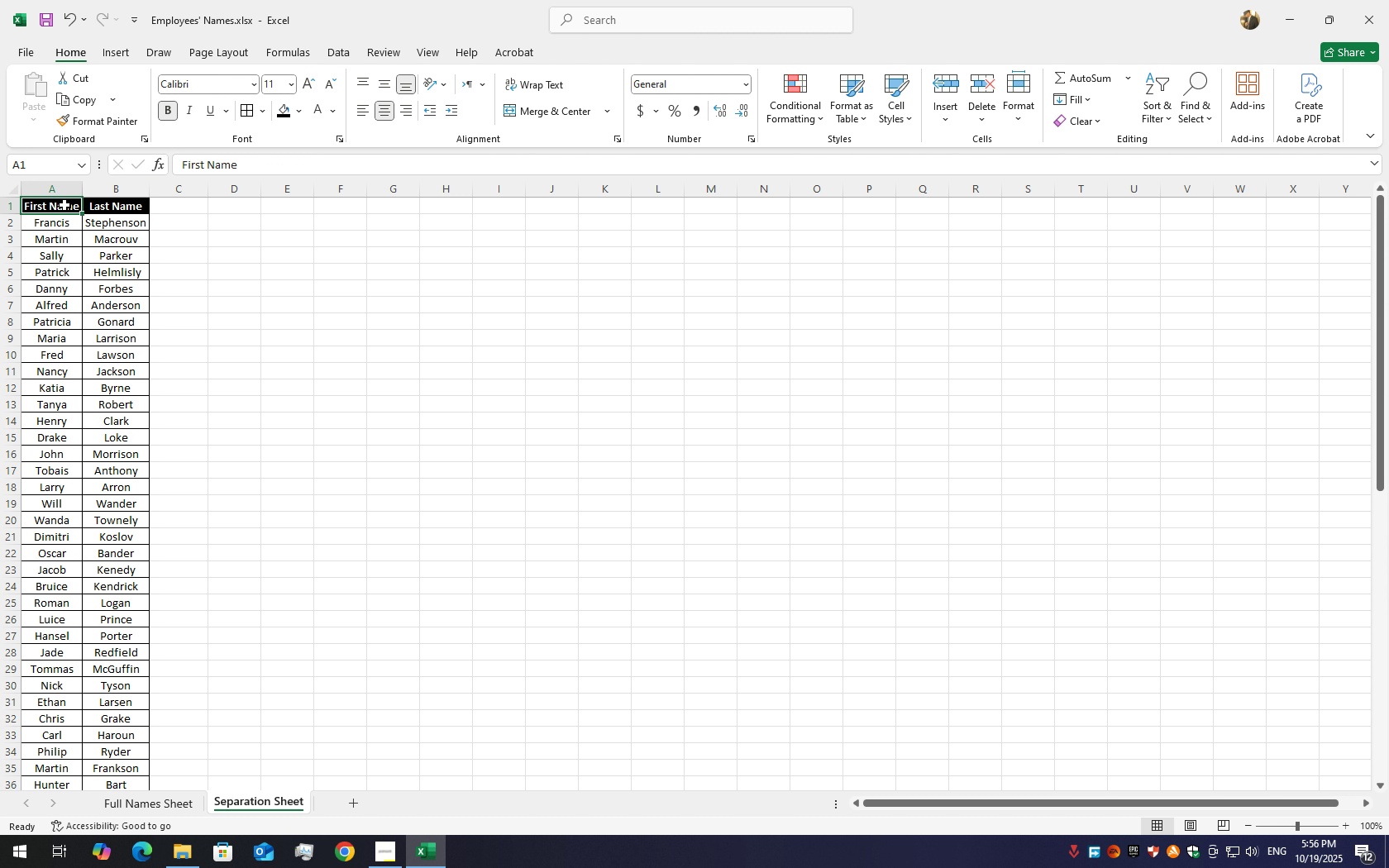 
left_click_drag(start_coordinate=[50, 203], to_coordinate=[96, 207])
 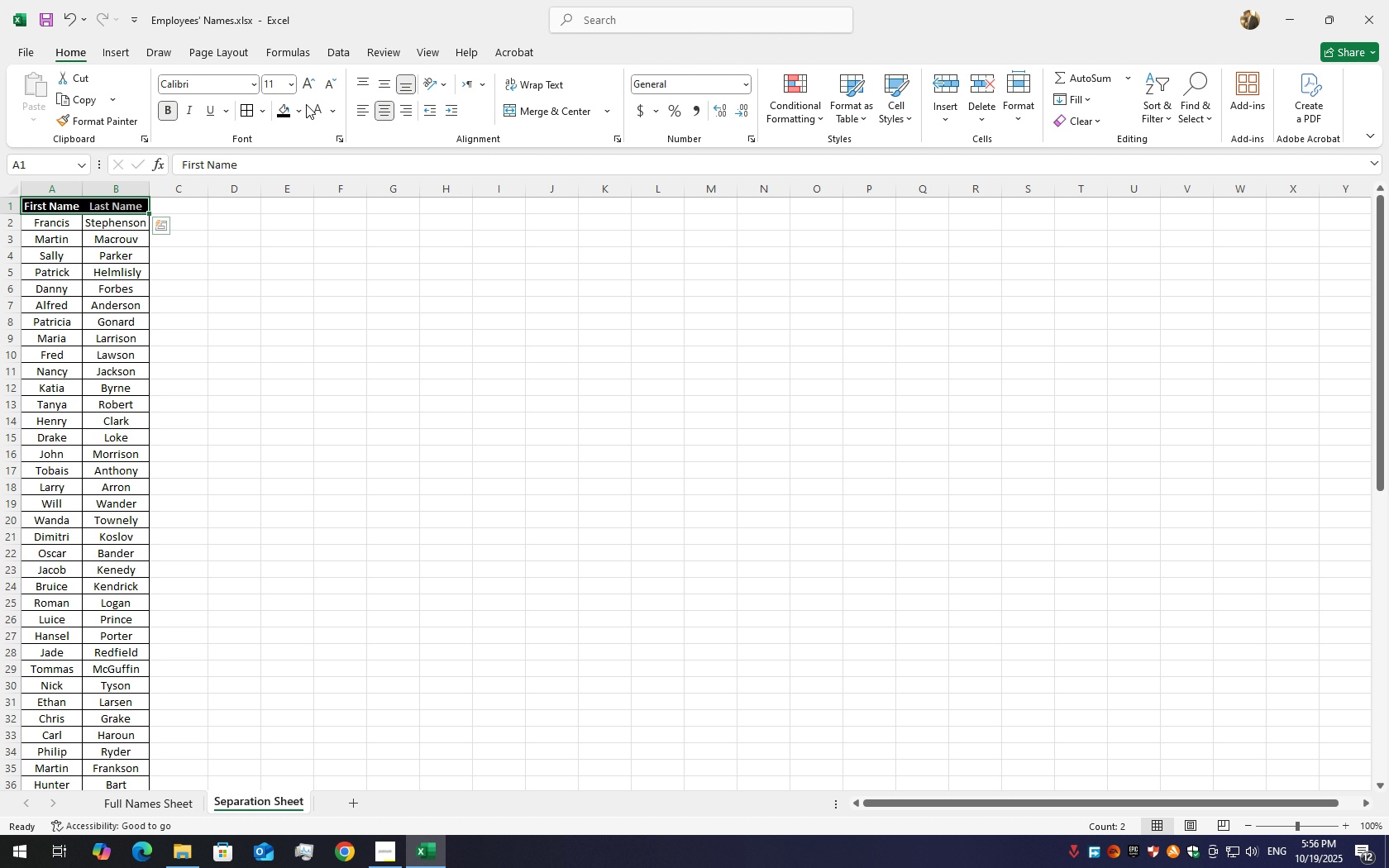 
left_click([299, 107])
 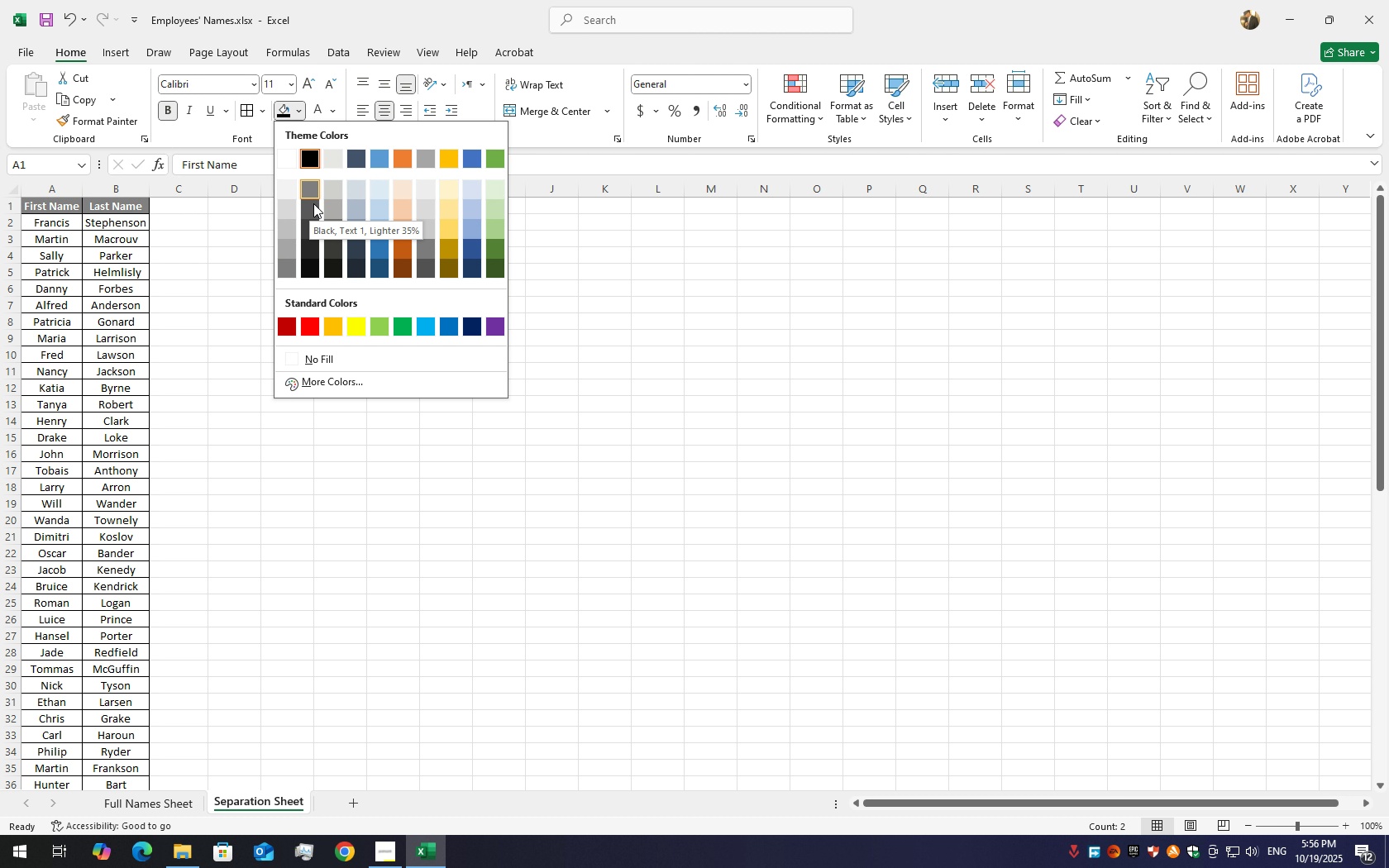 
wait(5.18)
 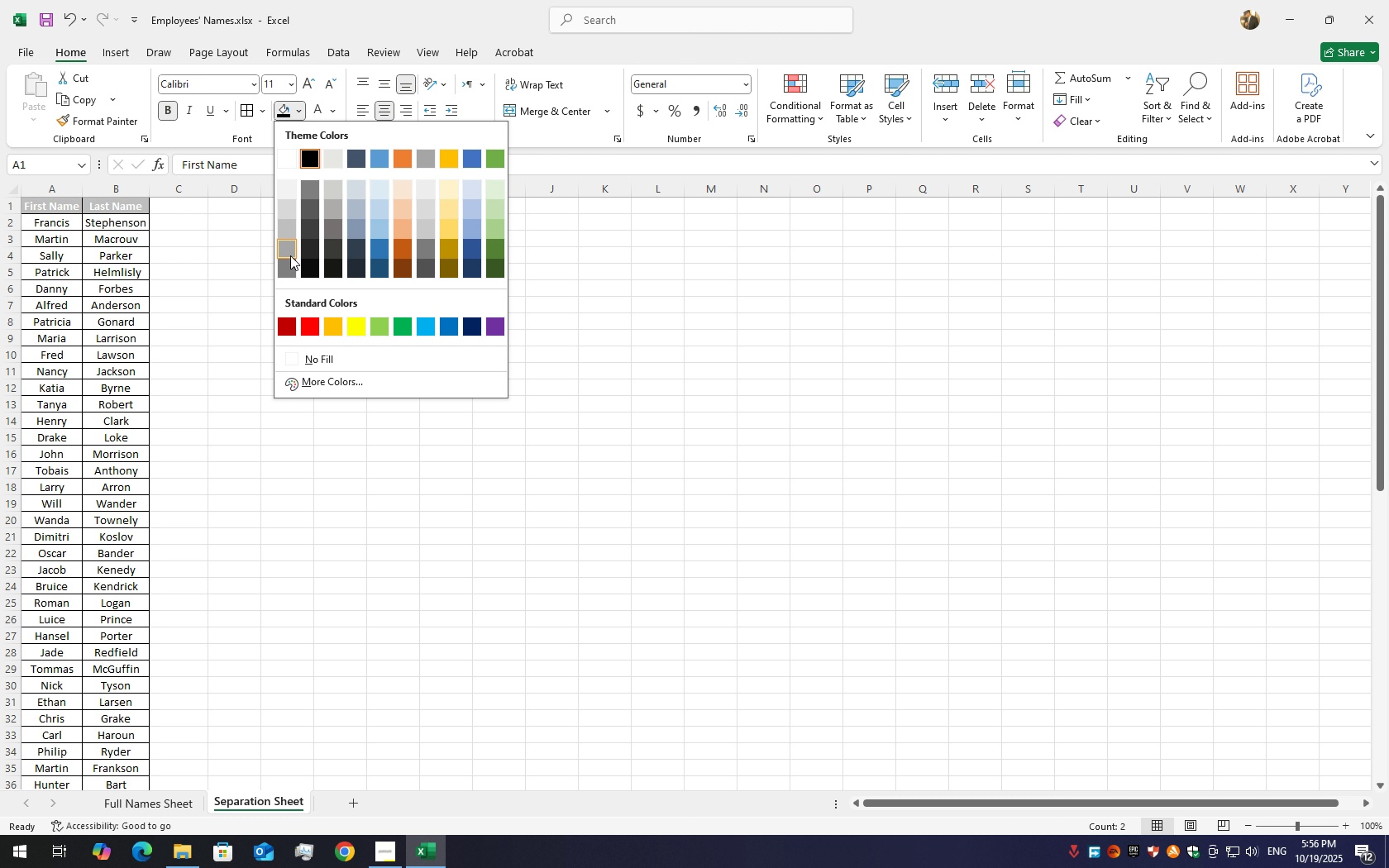 
left_click([314, 214])
 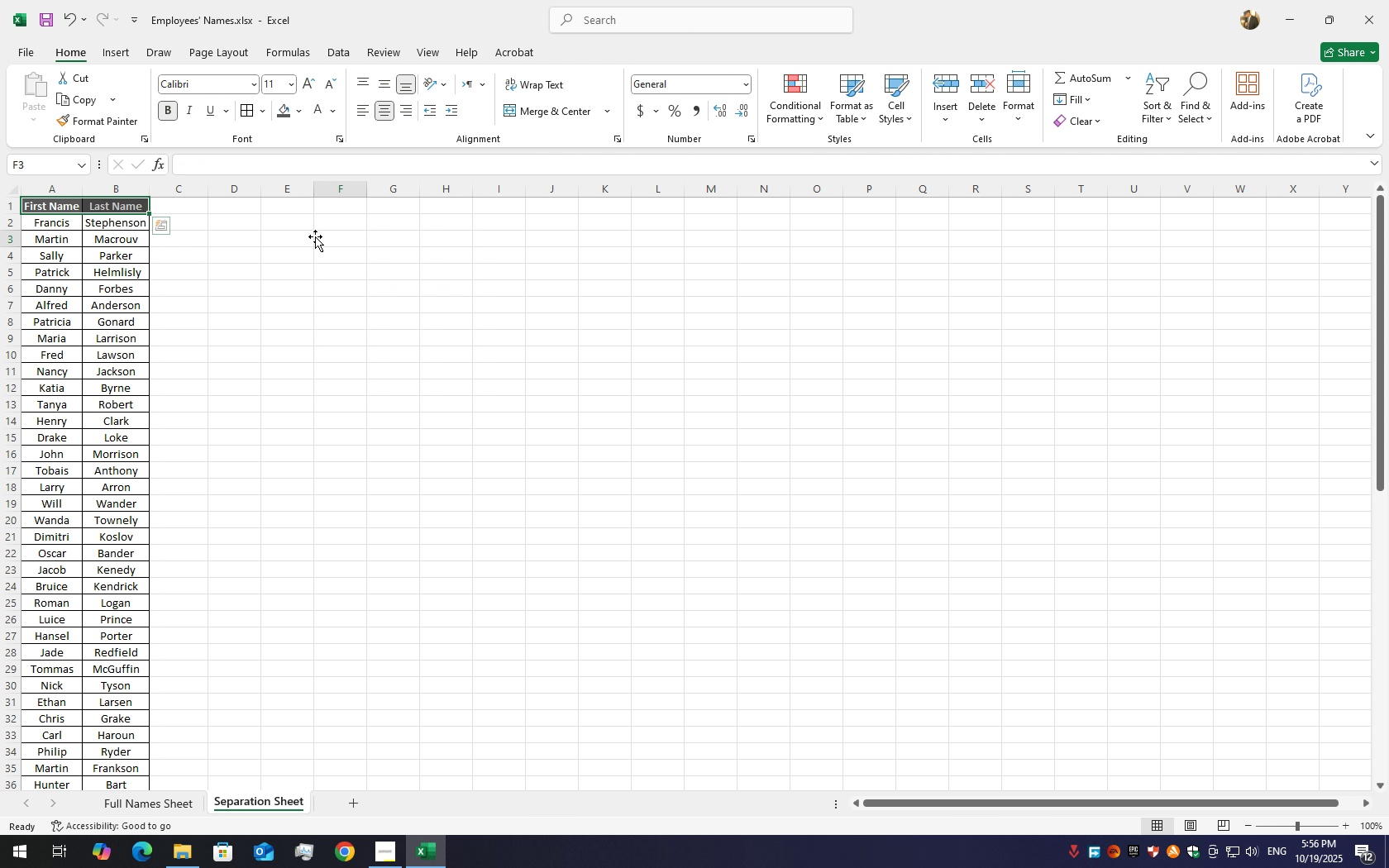 
left_click([315, 236])
 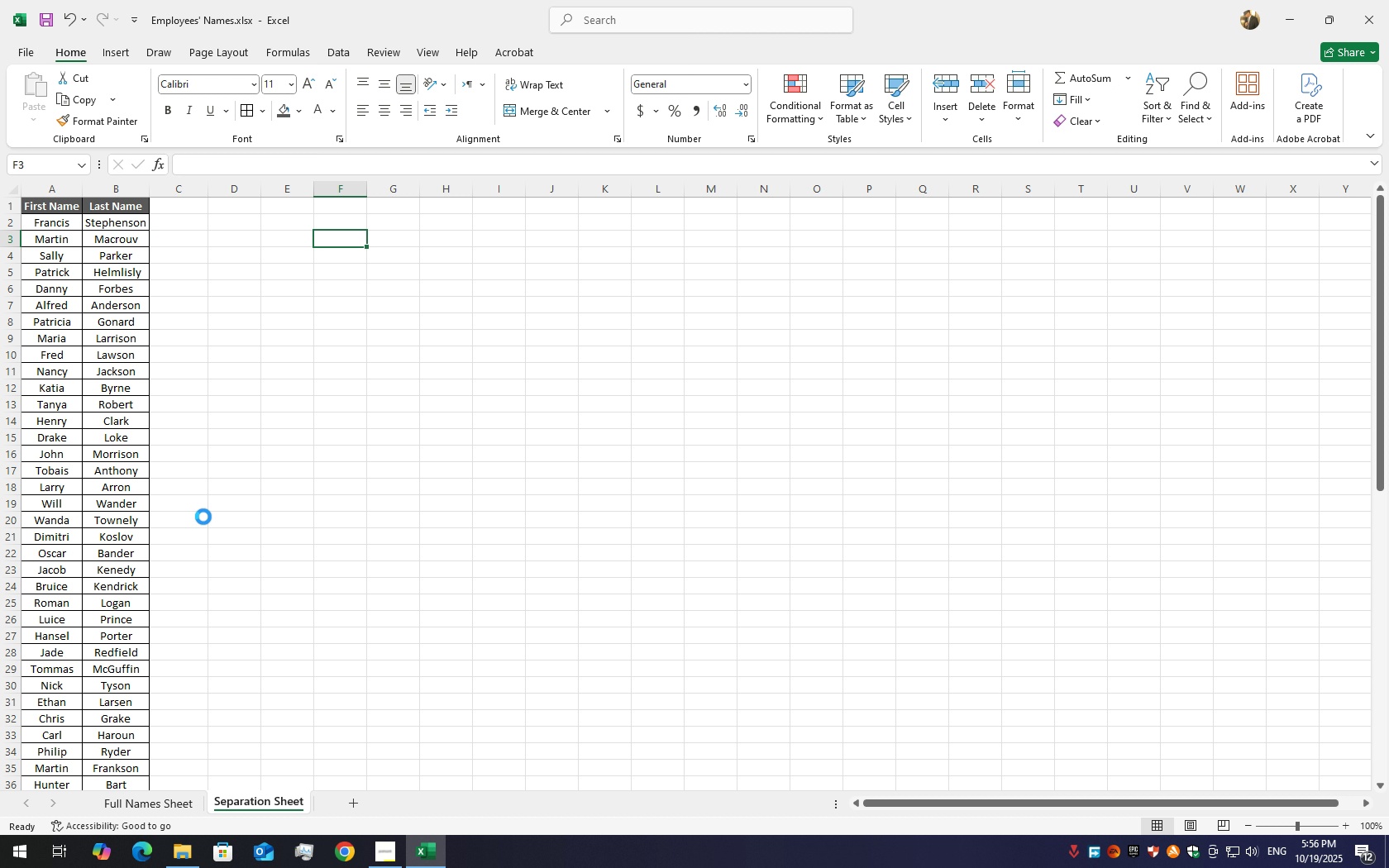 
key(Control+S)
 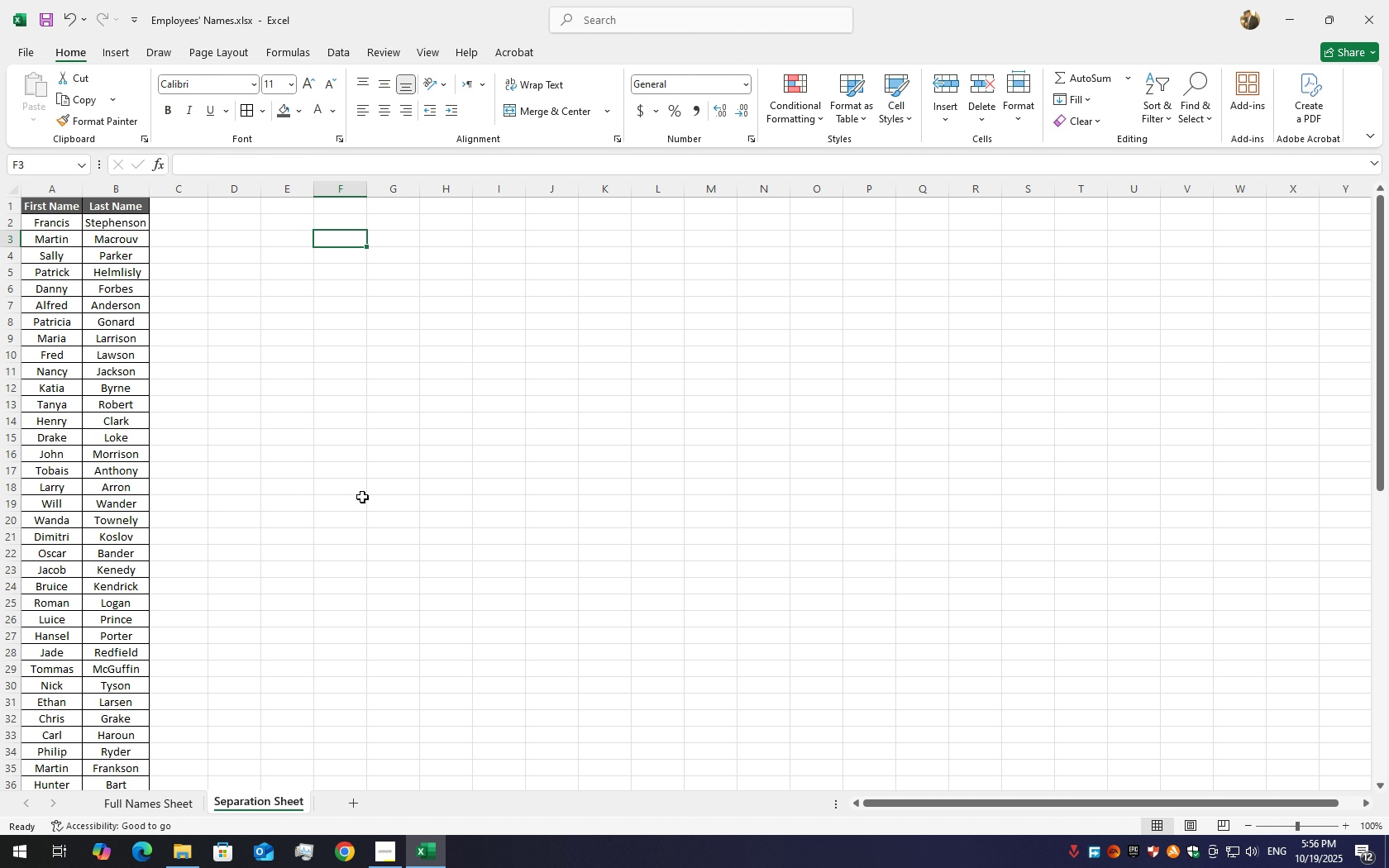 
wait(5.69)
 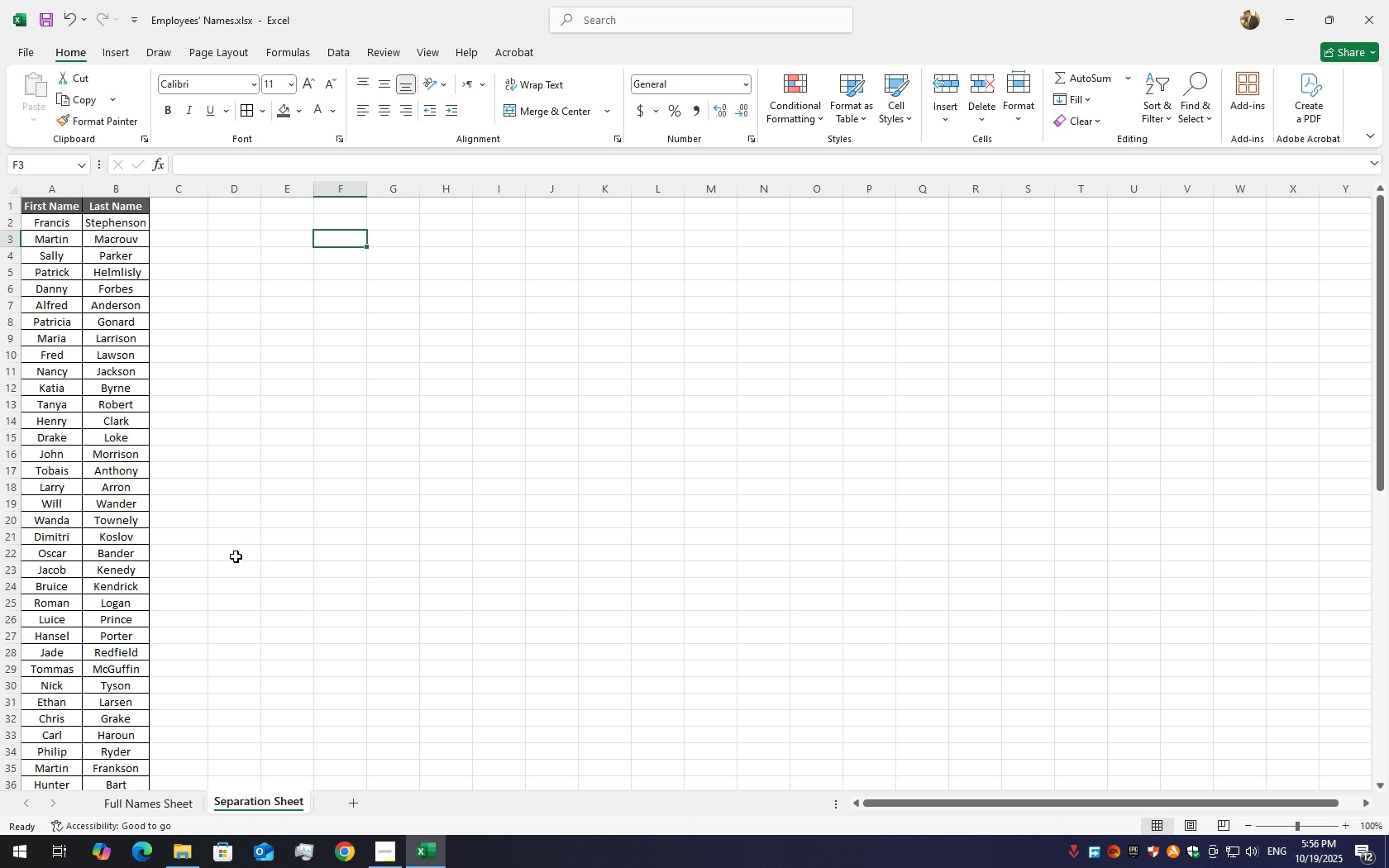 
left_click([1295, 0])
 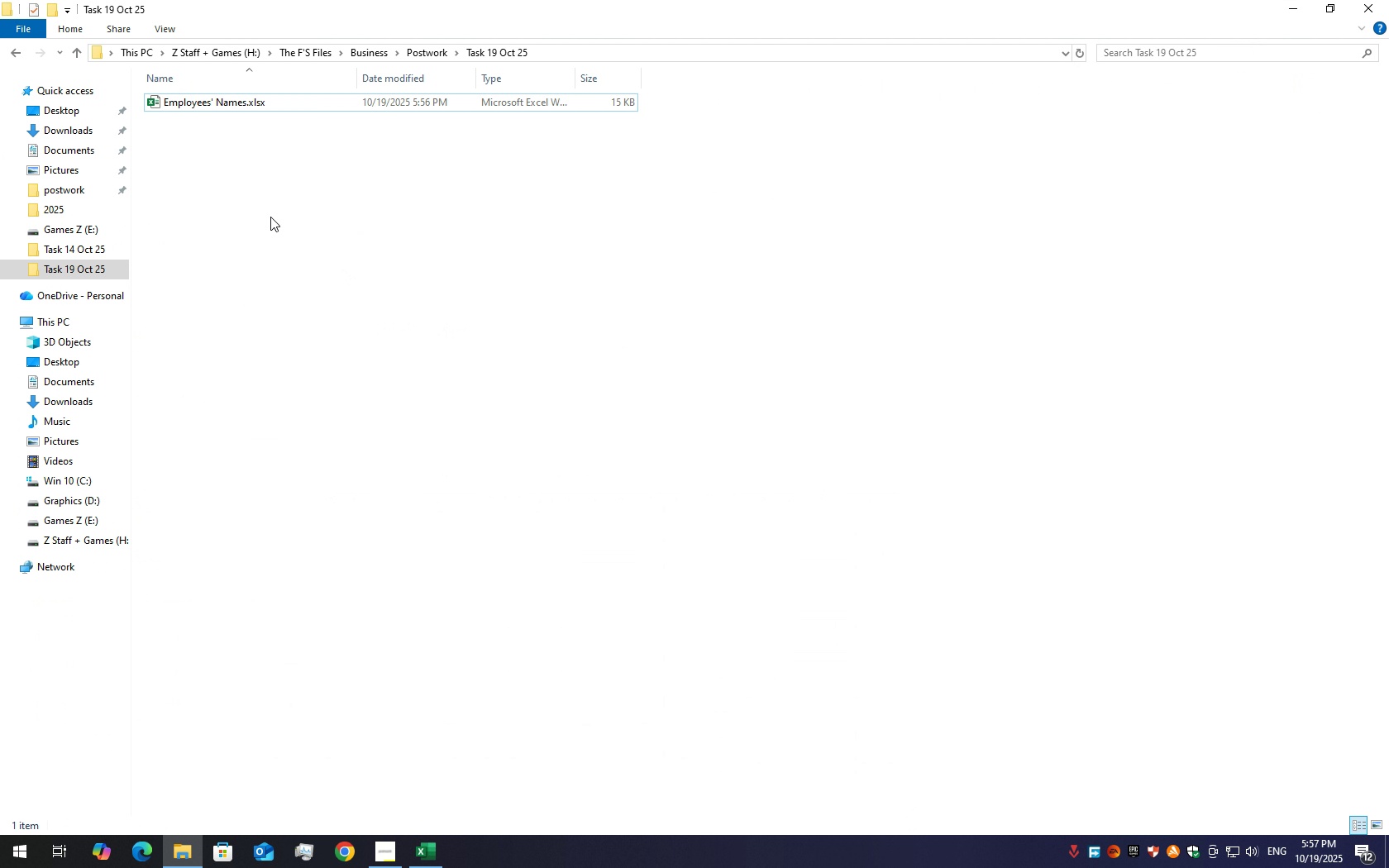 
right_click([270, 217])
 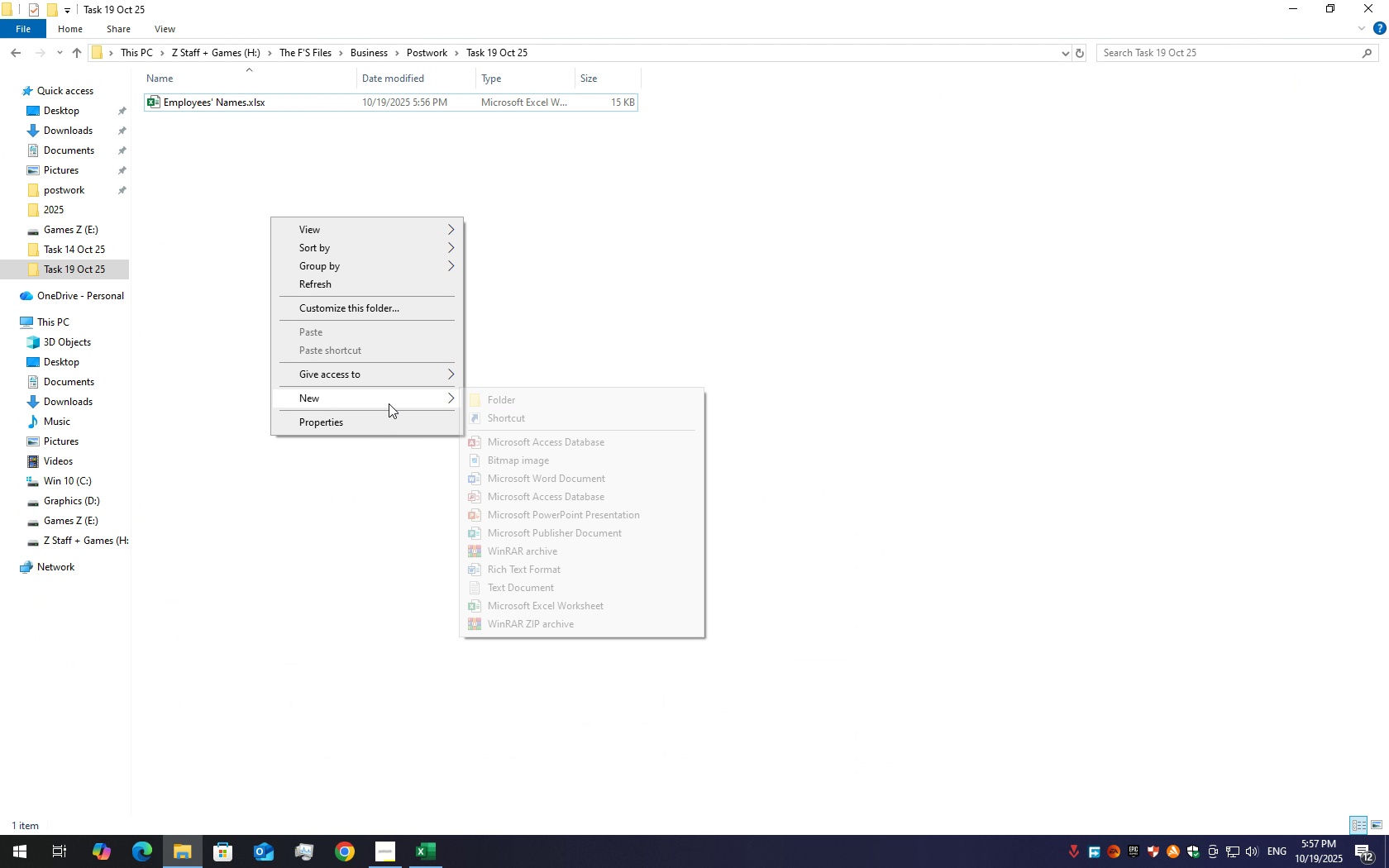 
left_click([388, 403])
 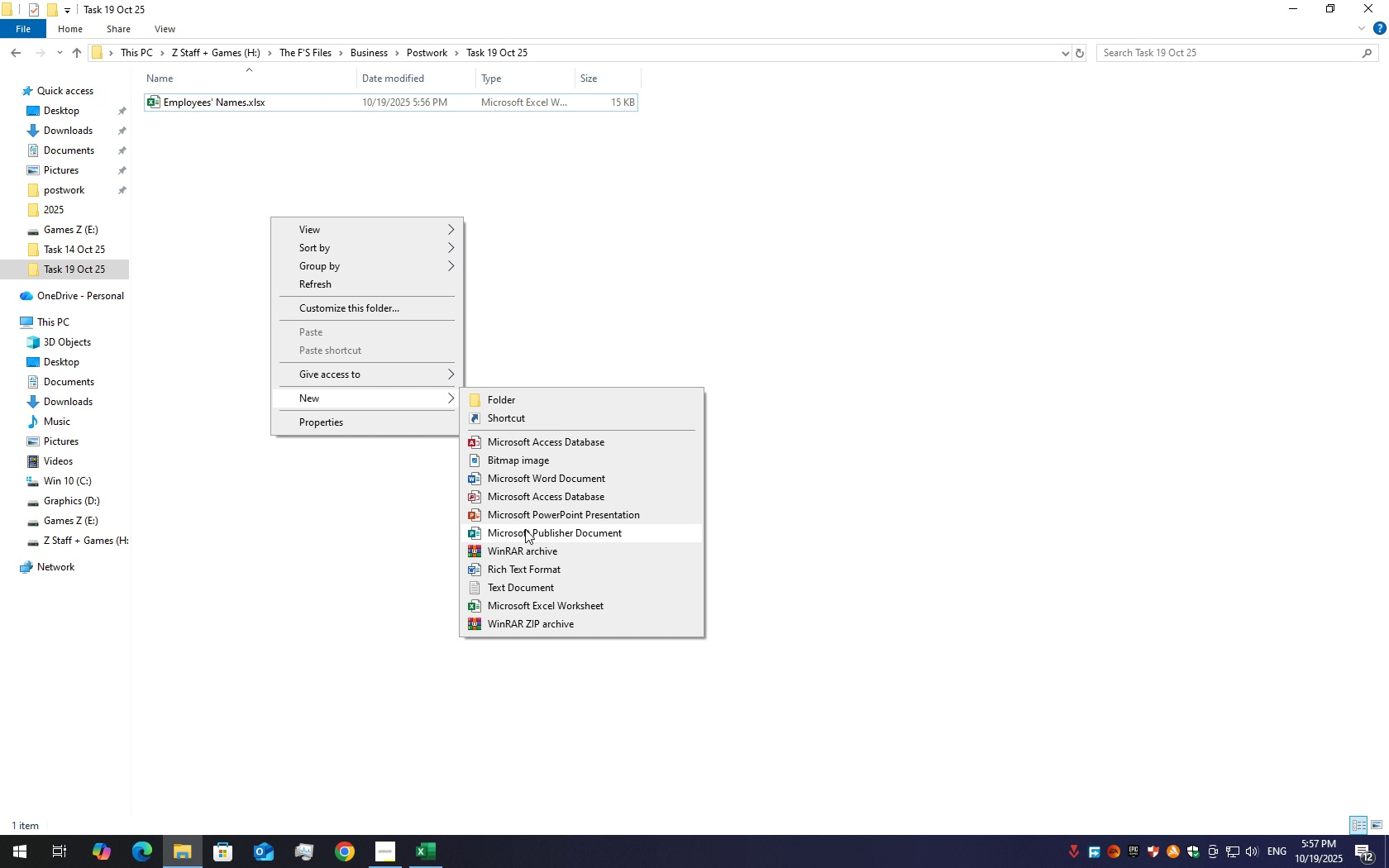 
wait(7.74)
 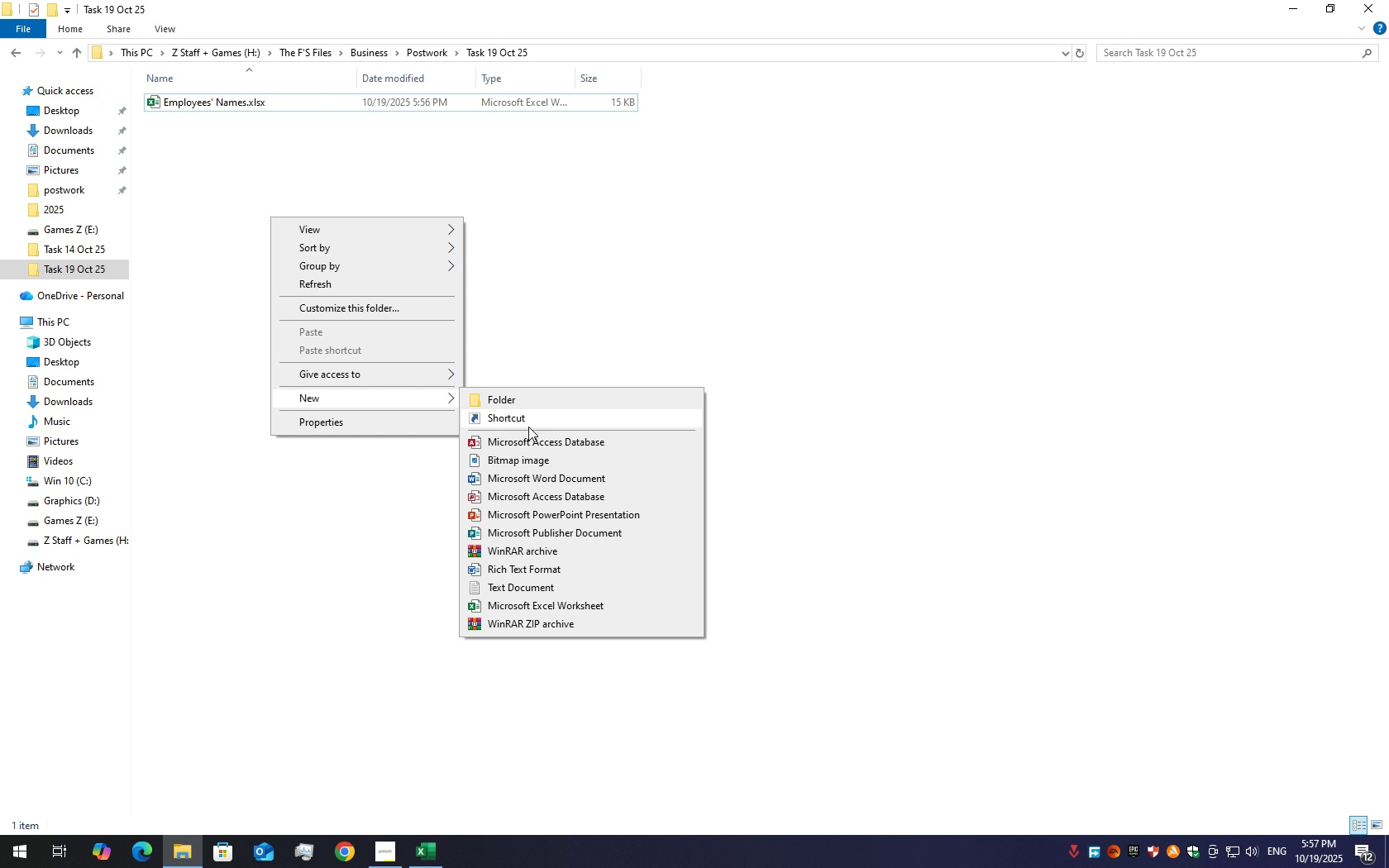 
left_click([534, 474])
 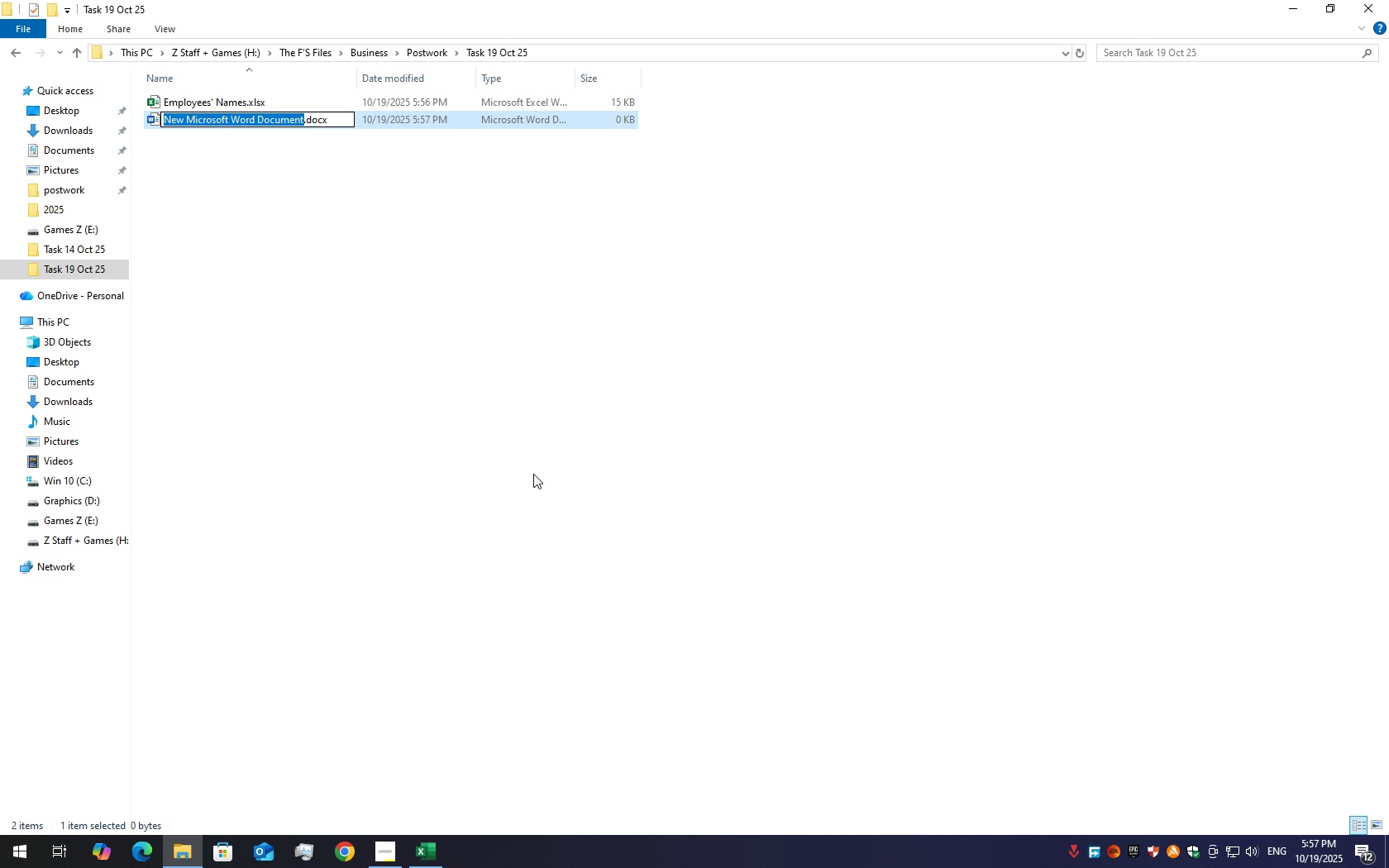 
wait(6.37)
 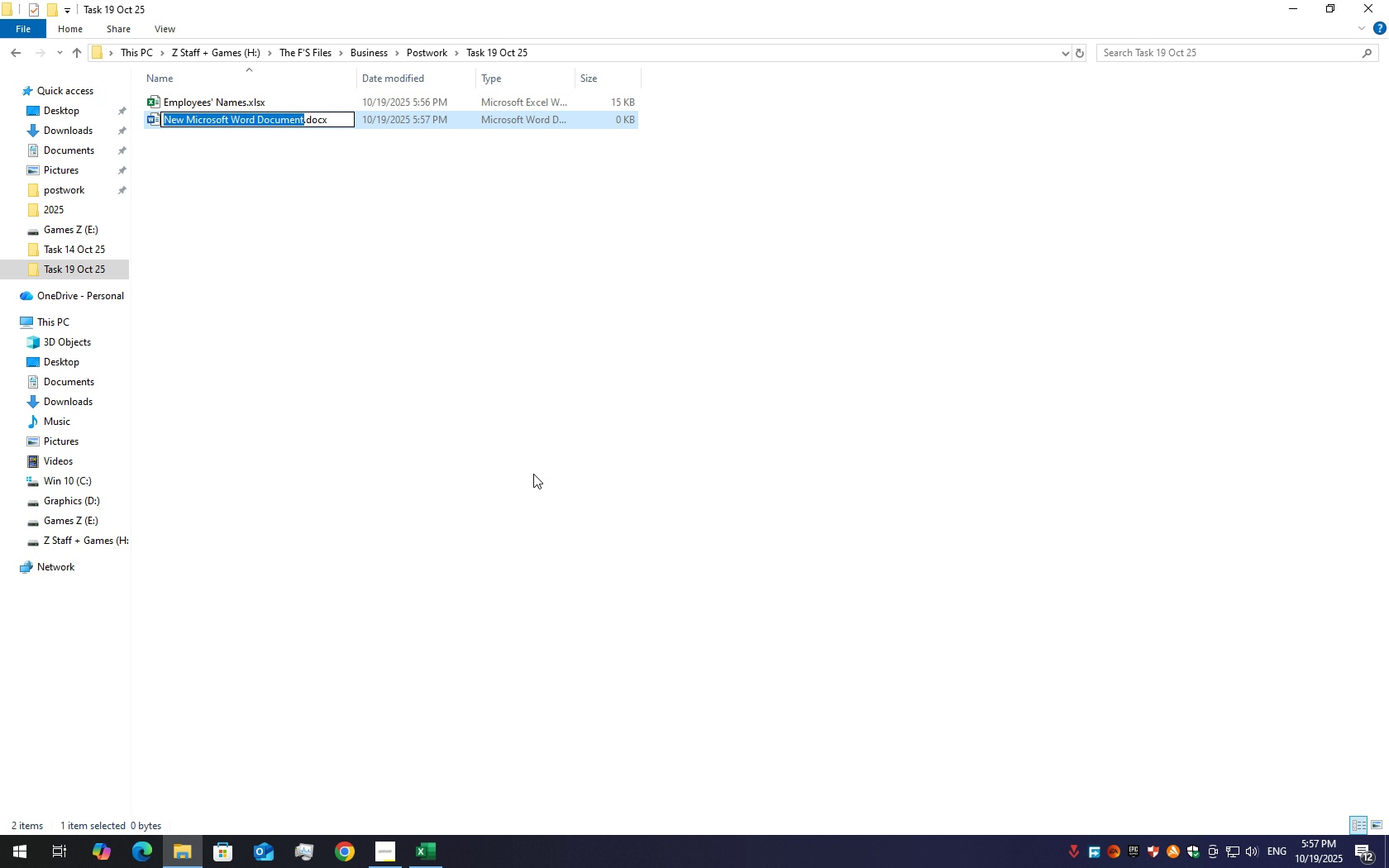 
type(Word)
key(Backspace)
key(Backspace)
key(Backspace)
key(Backspace)
key(Backspace)
key(Backspace)
type(Emplo)
key(Backspace)
key(Backspace)
type(loyees G)
key(Backspace)
type(Na)
key(Backspace)
key(Backspace)
key(Backspace)
type(' Names Guide)
 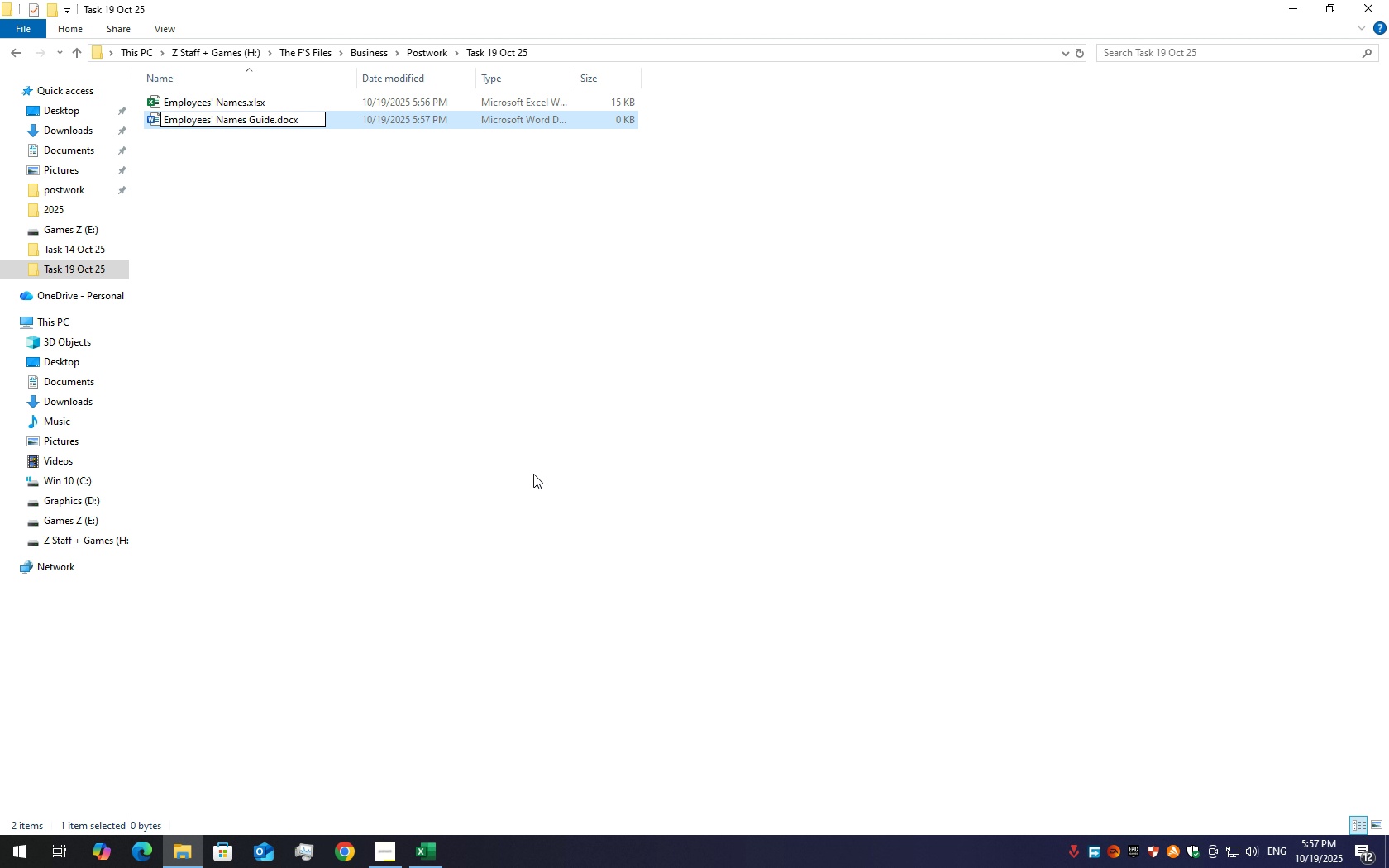 
left_click([219, 98])
 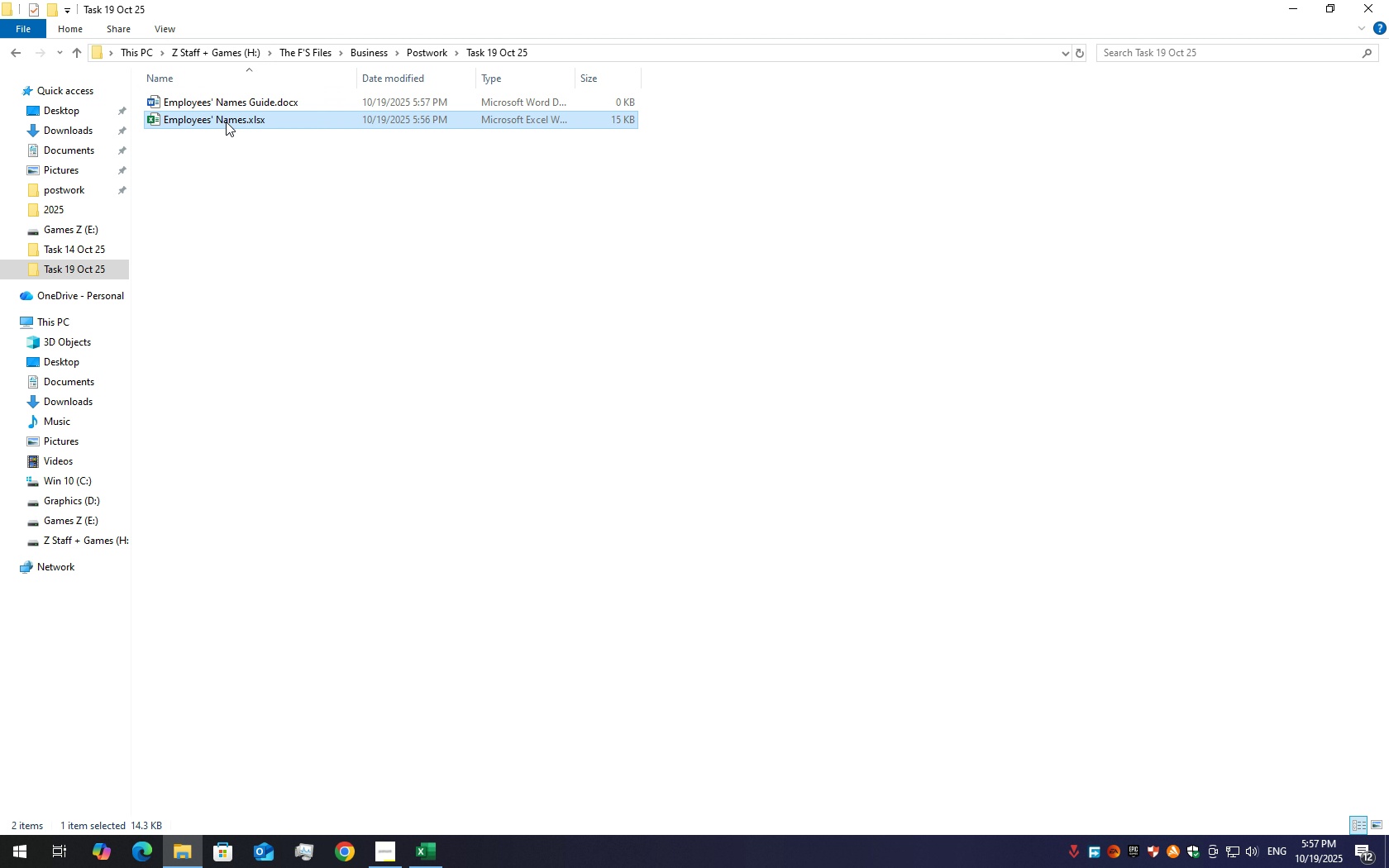 
right_click([226, 117])
 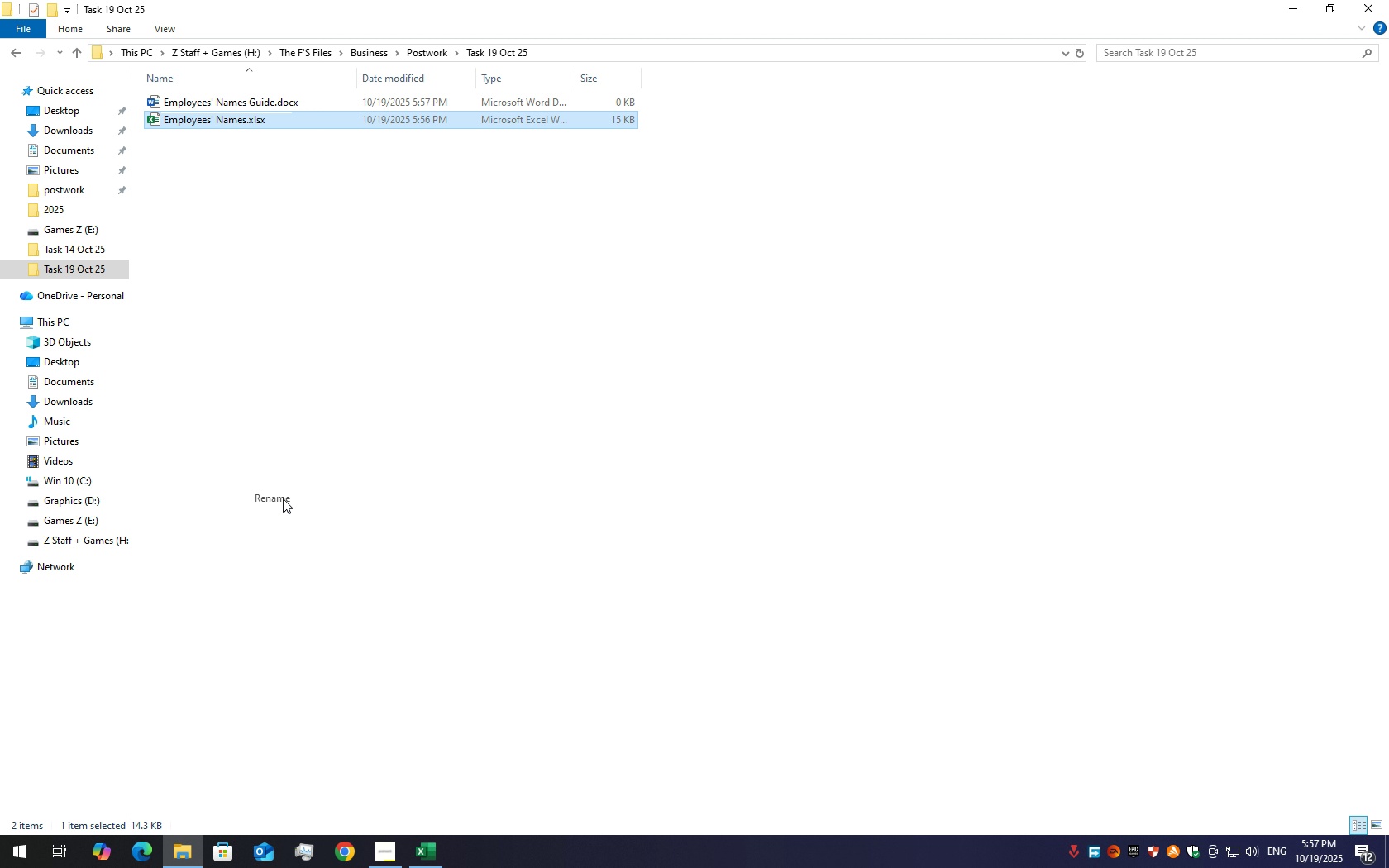 
left_click([283, 498])
 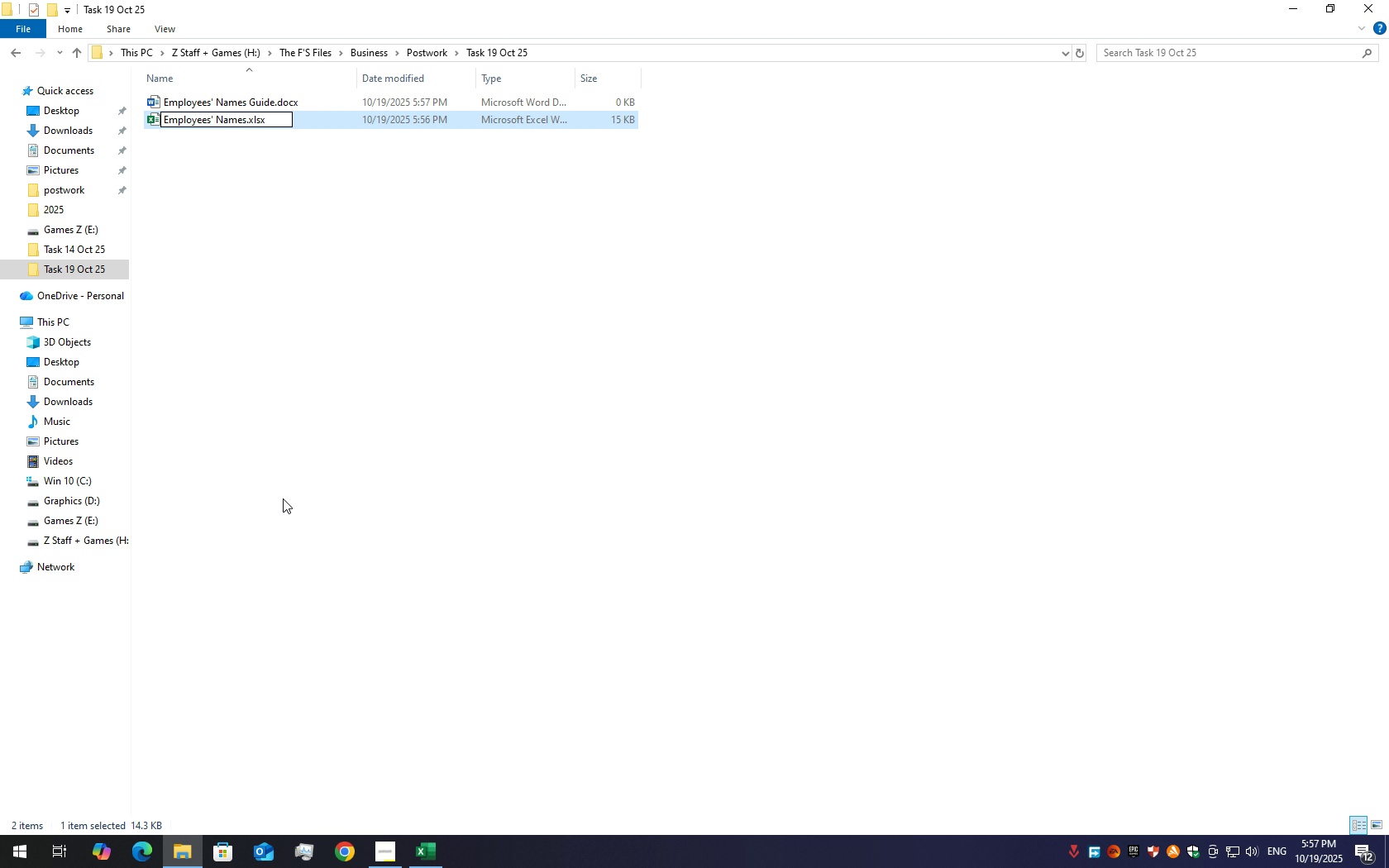 
key(ArrowRight)
 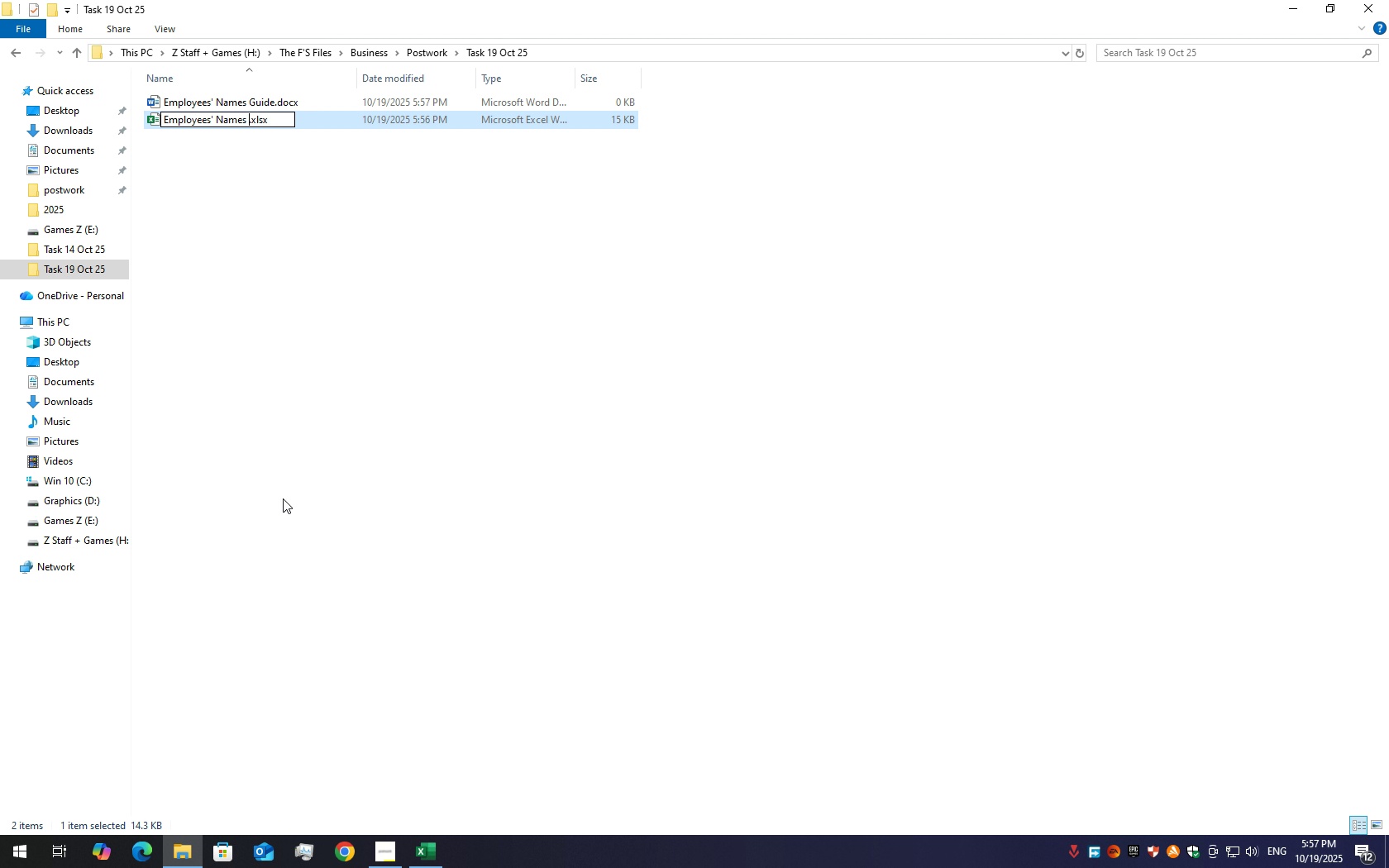 
type( Sheet)
key(Backspace)
type(rt)
key(Backspace)
key(Backspace)
type(t)
 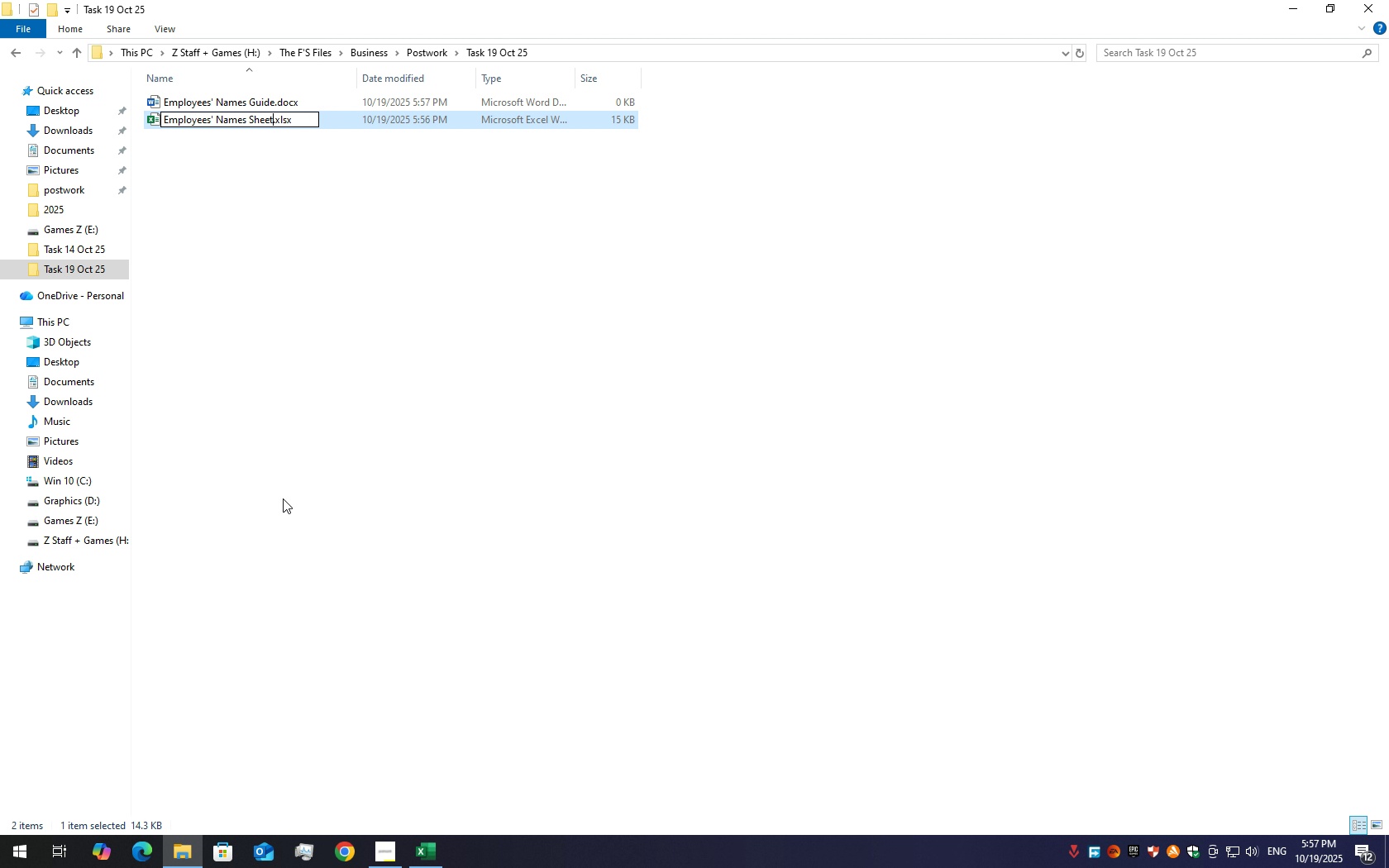 
 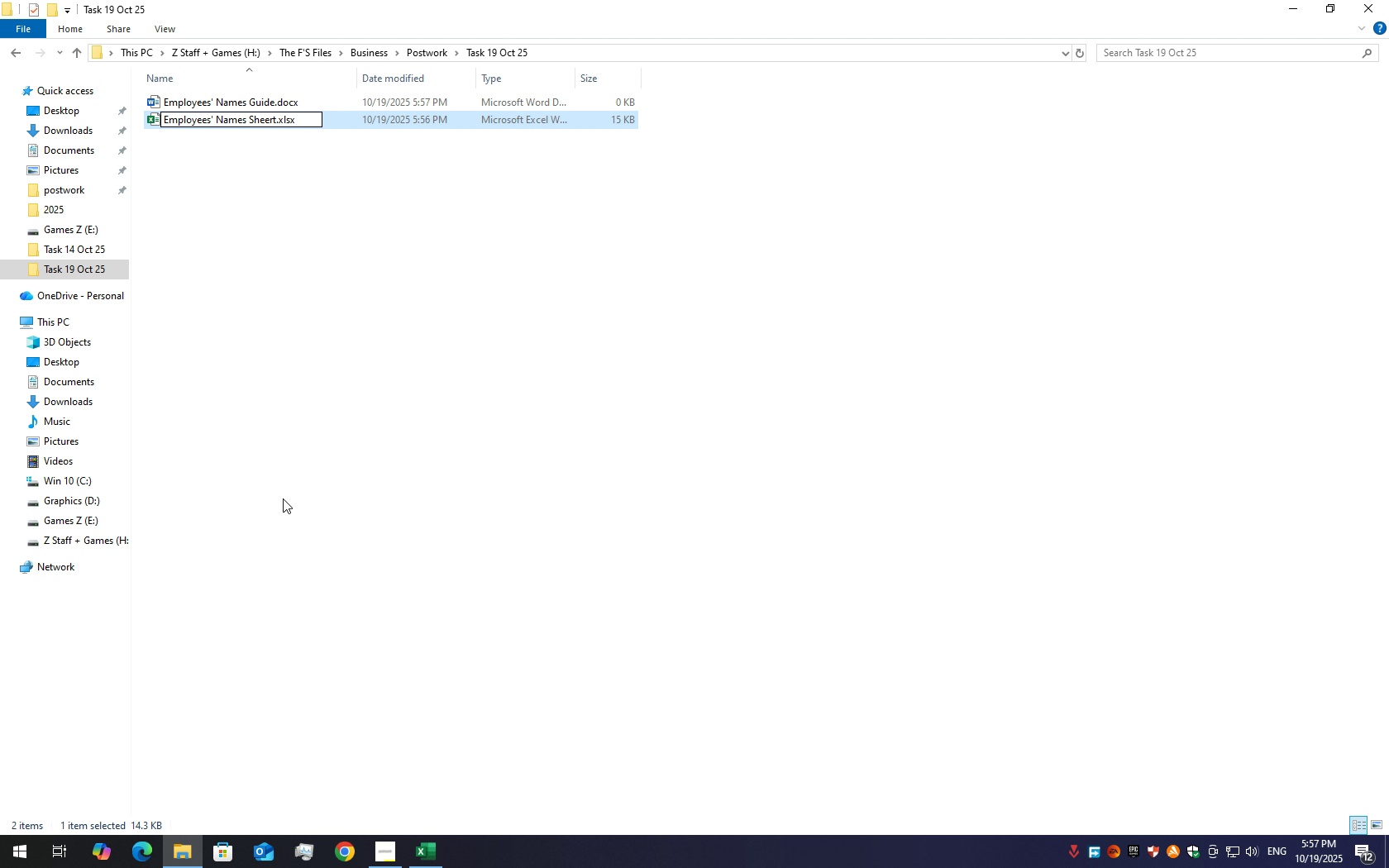 
key(Enter)
 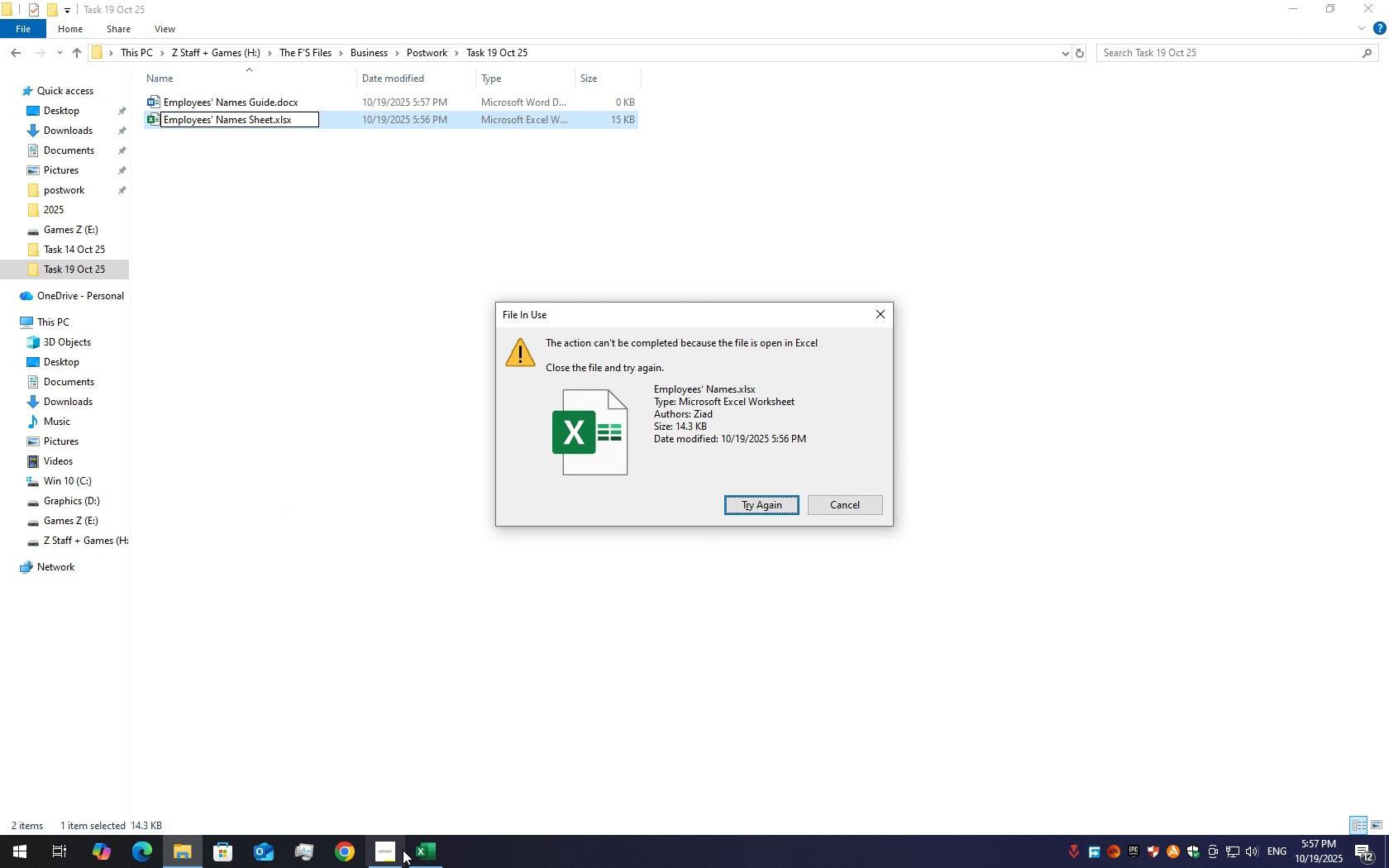 
left_click([418, 839])
 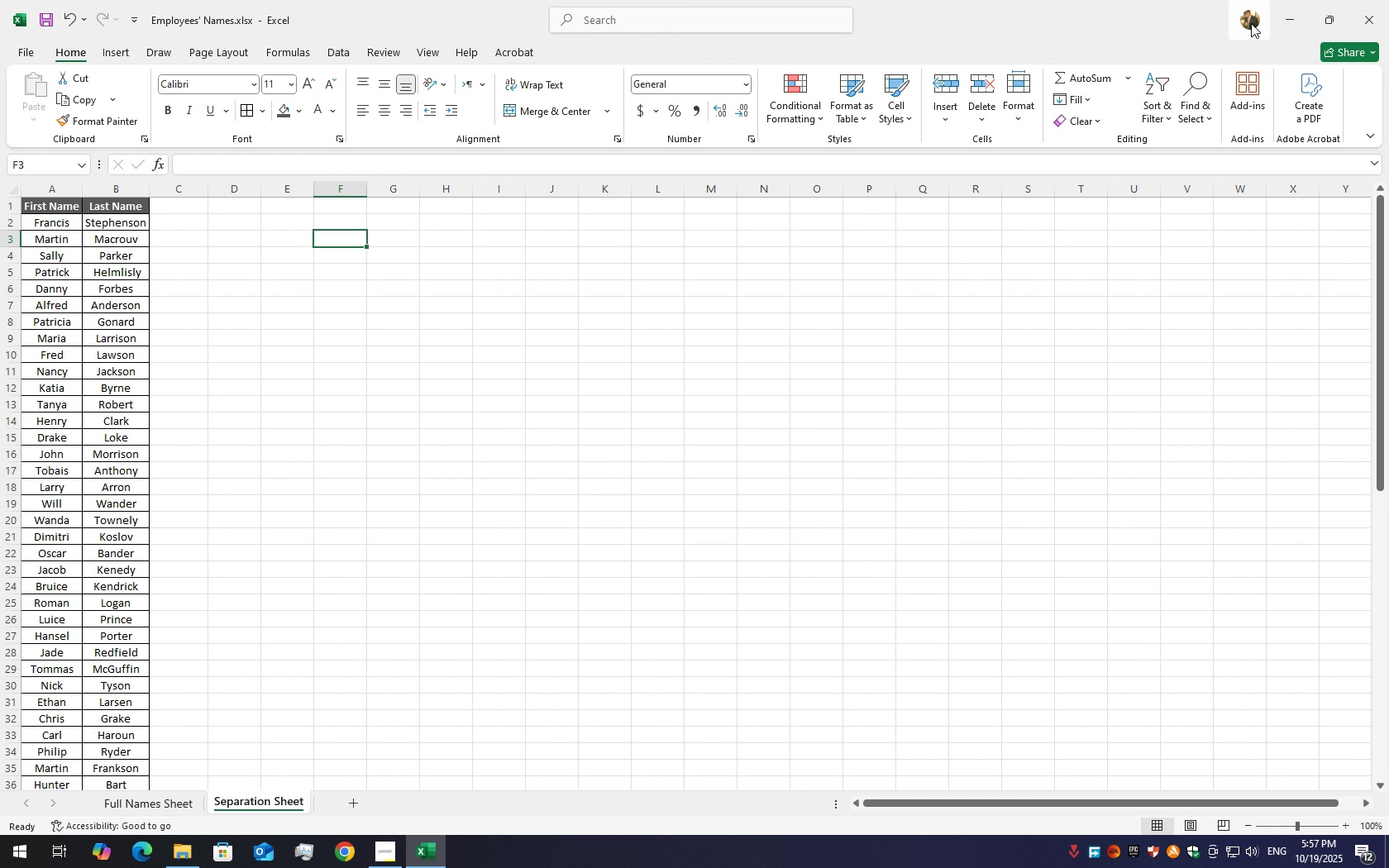 
key(Control+S)
 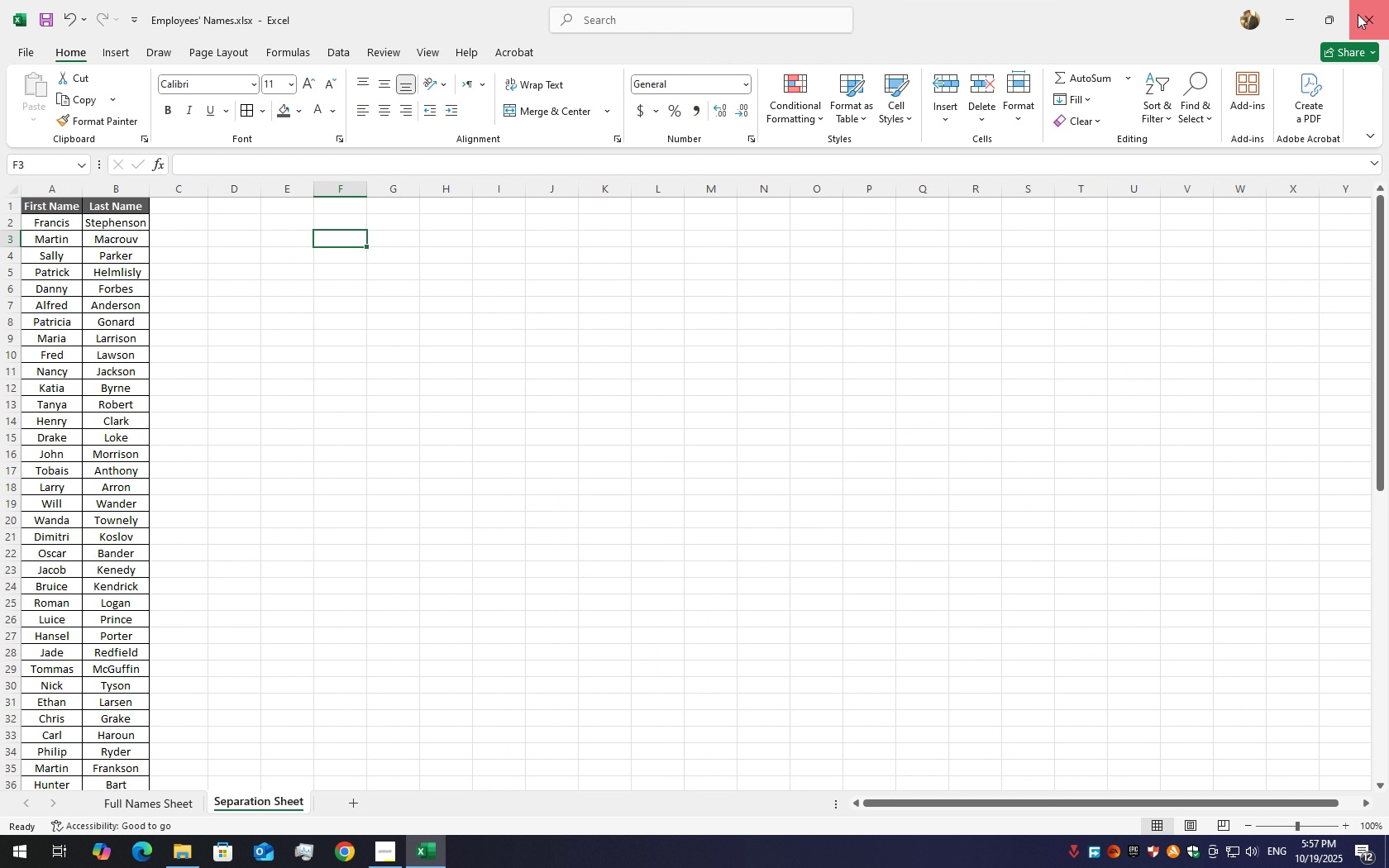 
left_click([1358, 14])
 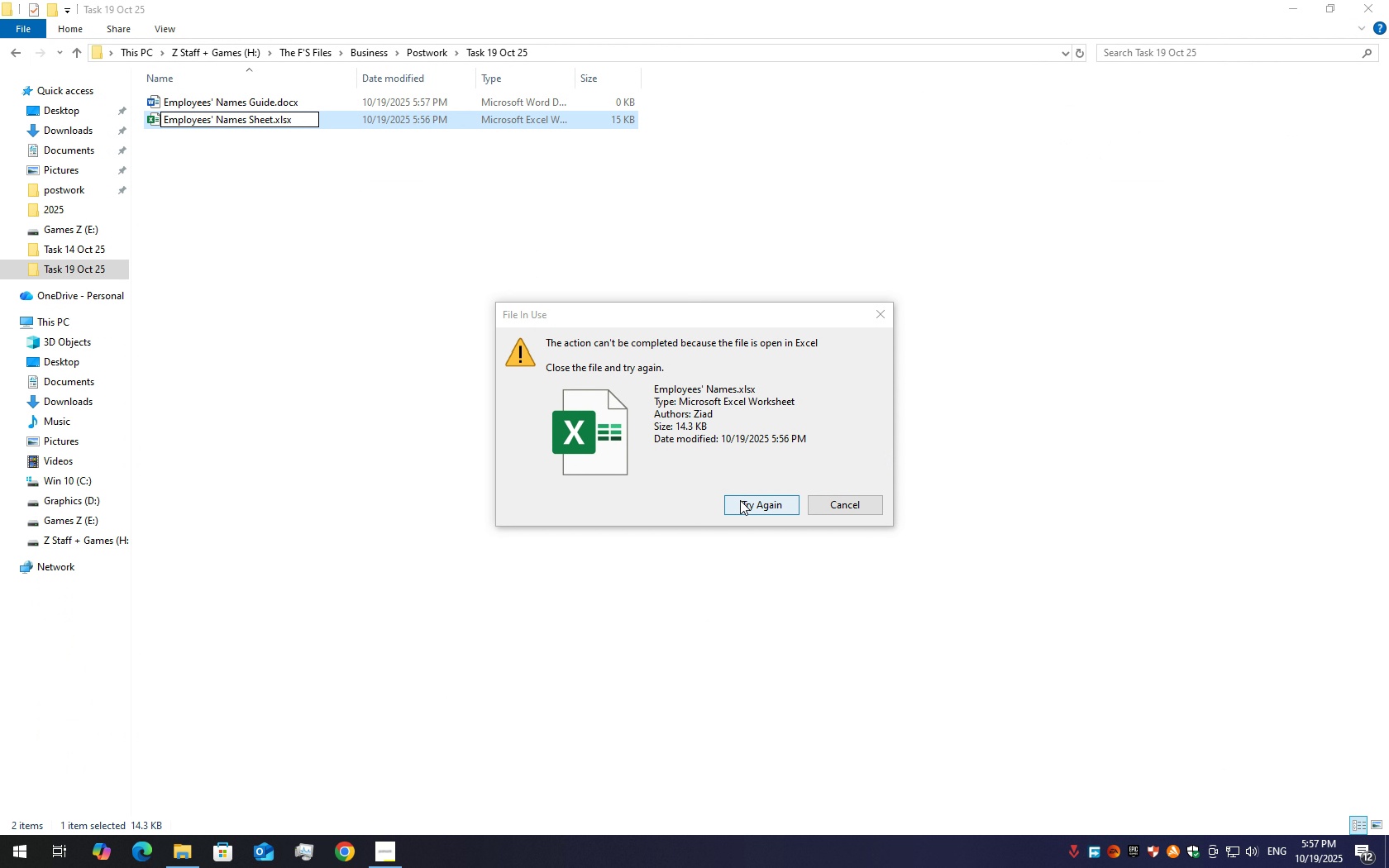 
left_click([740, 500])
 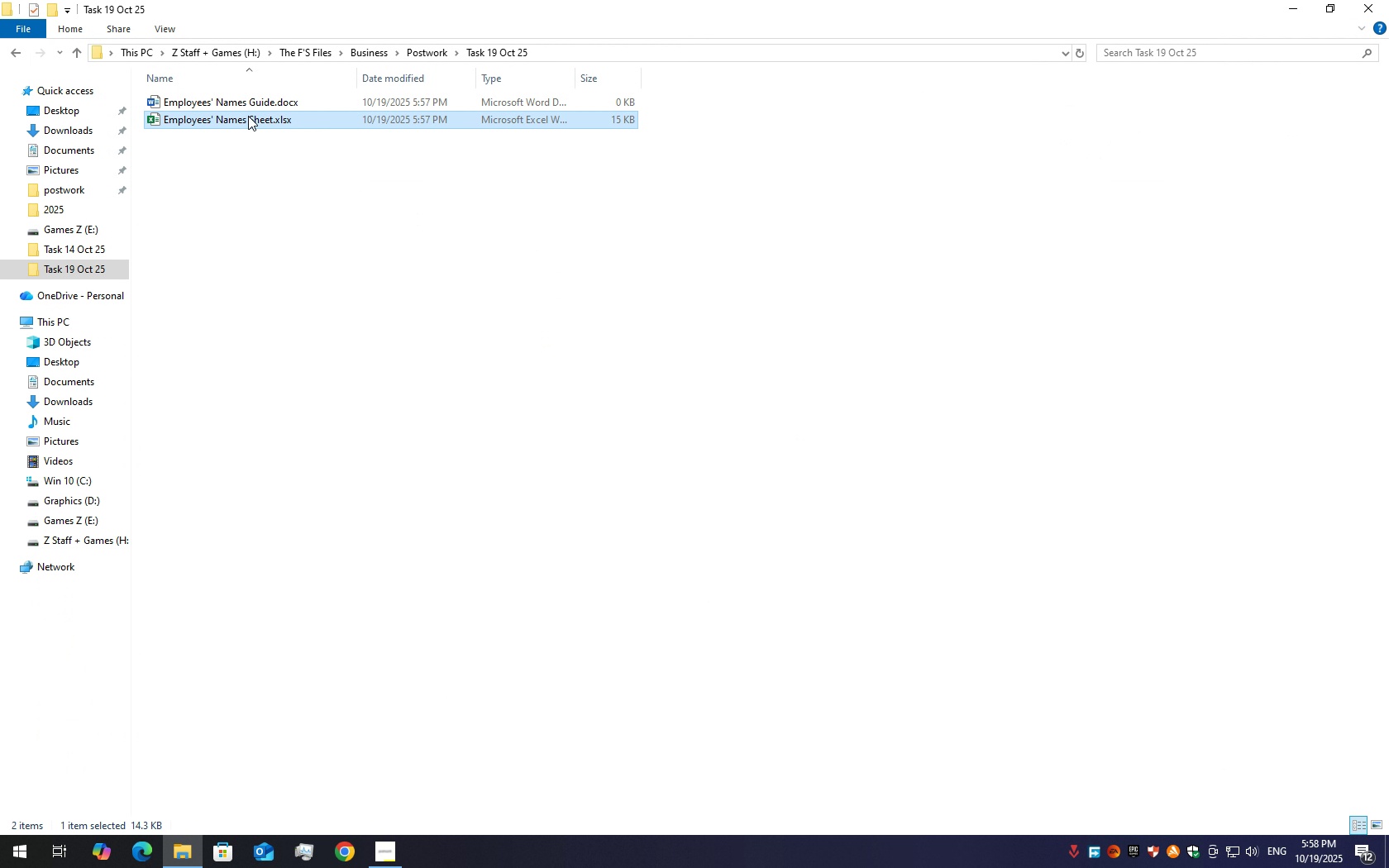 
double_click([246, 120])
 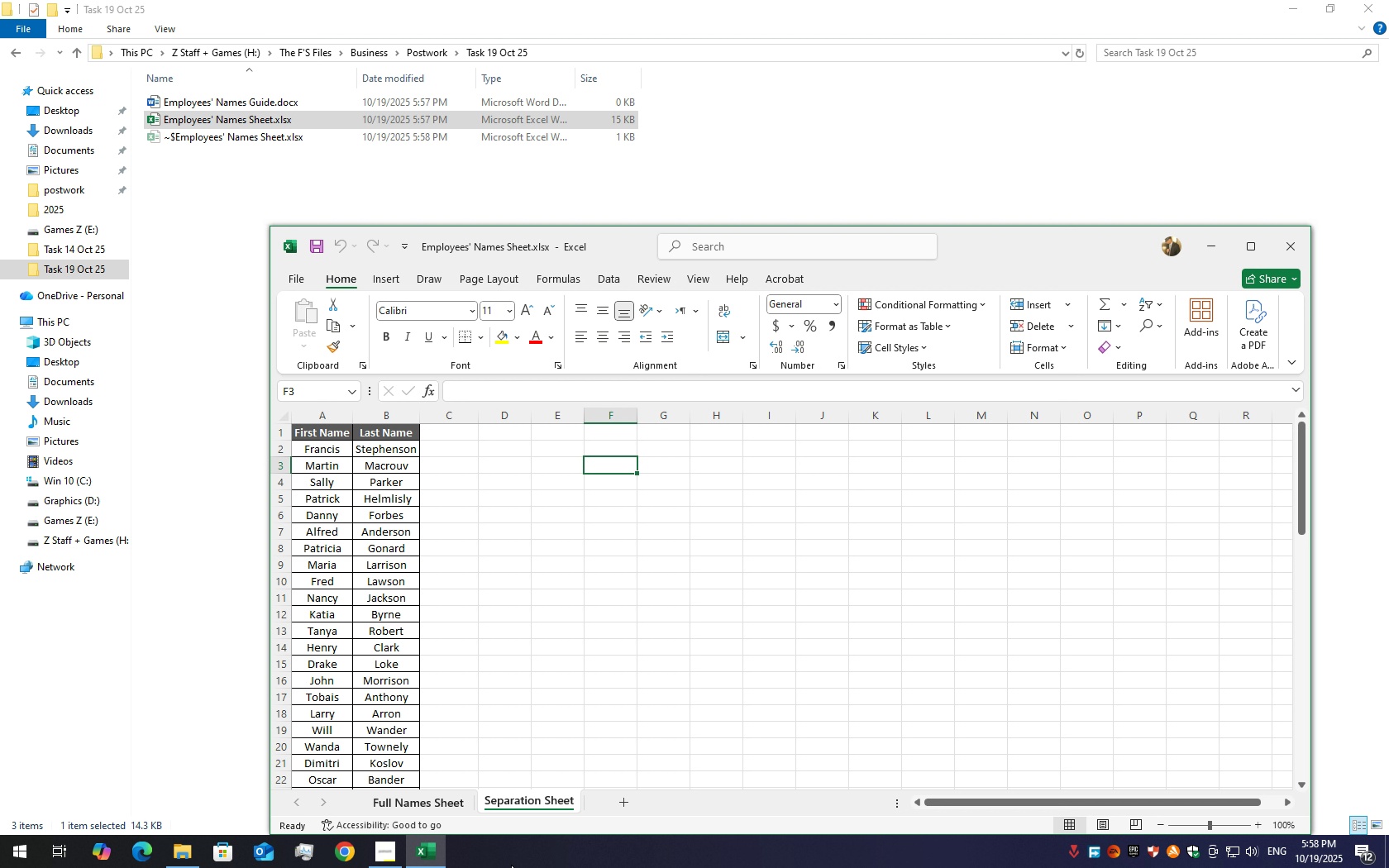 
wait(5.78)
 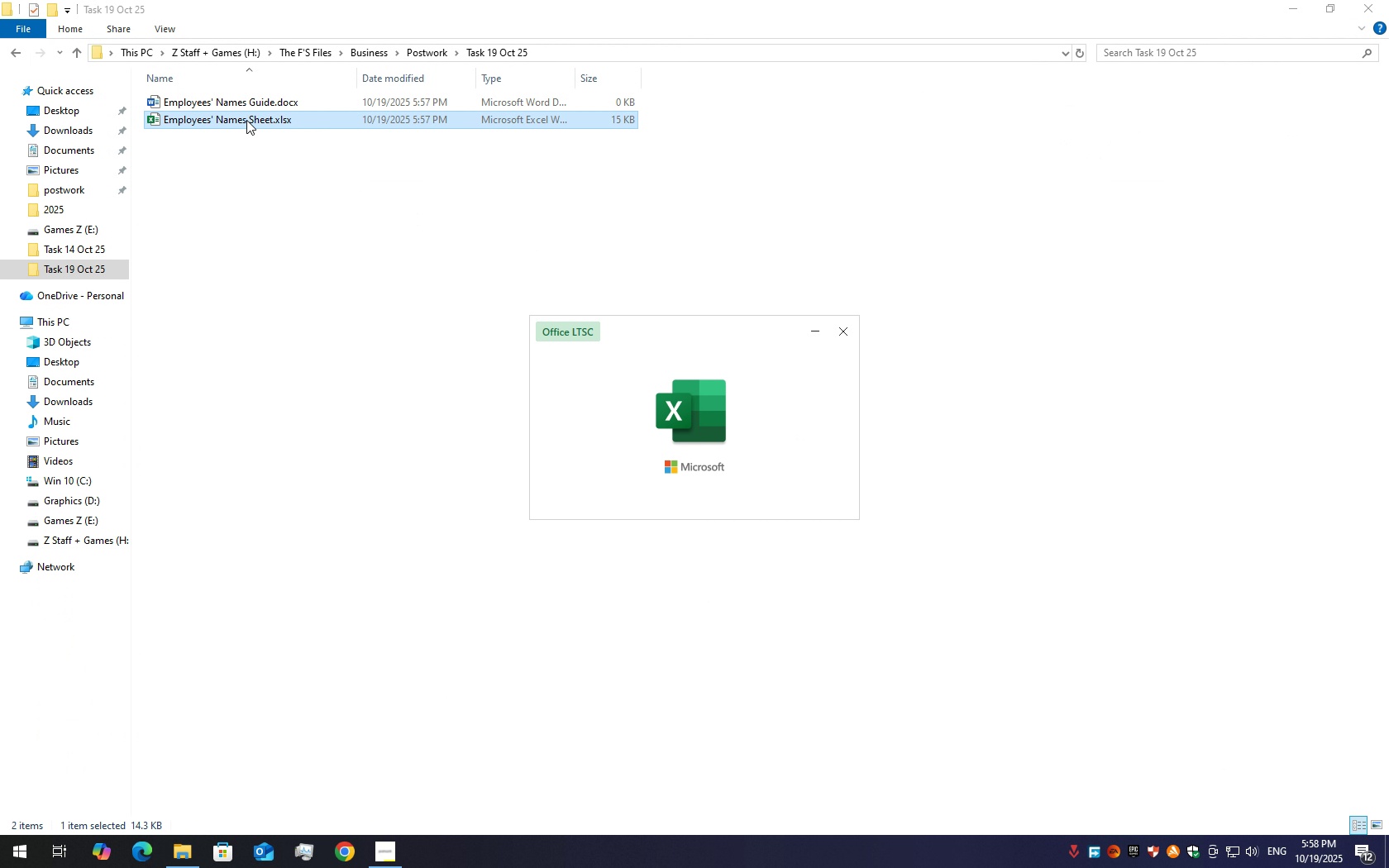 
double_click([445, 816])
 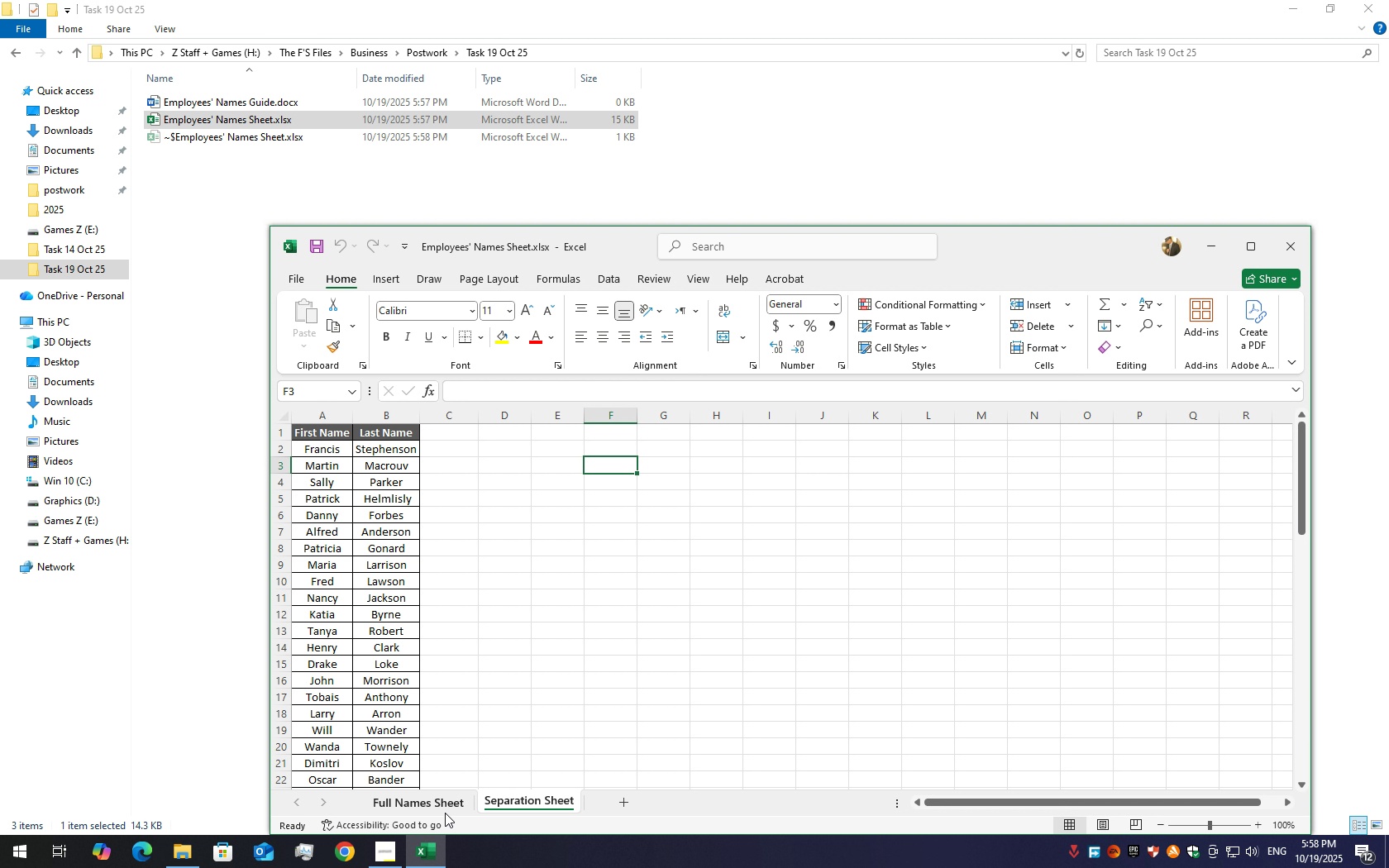 
left_click([445, 813])